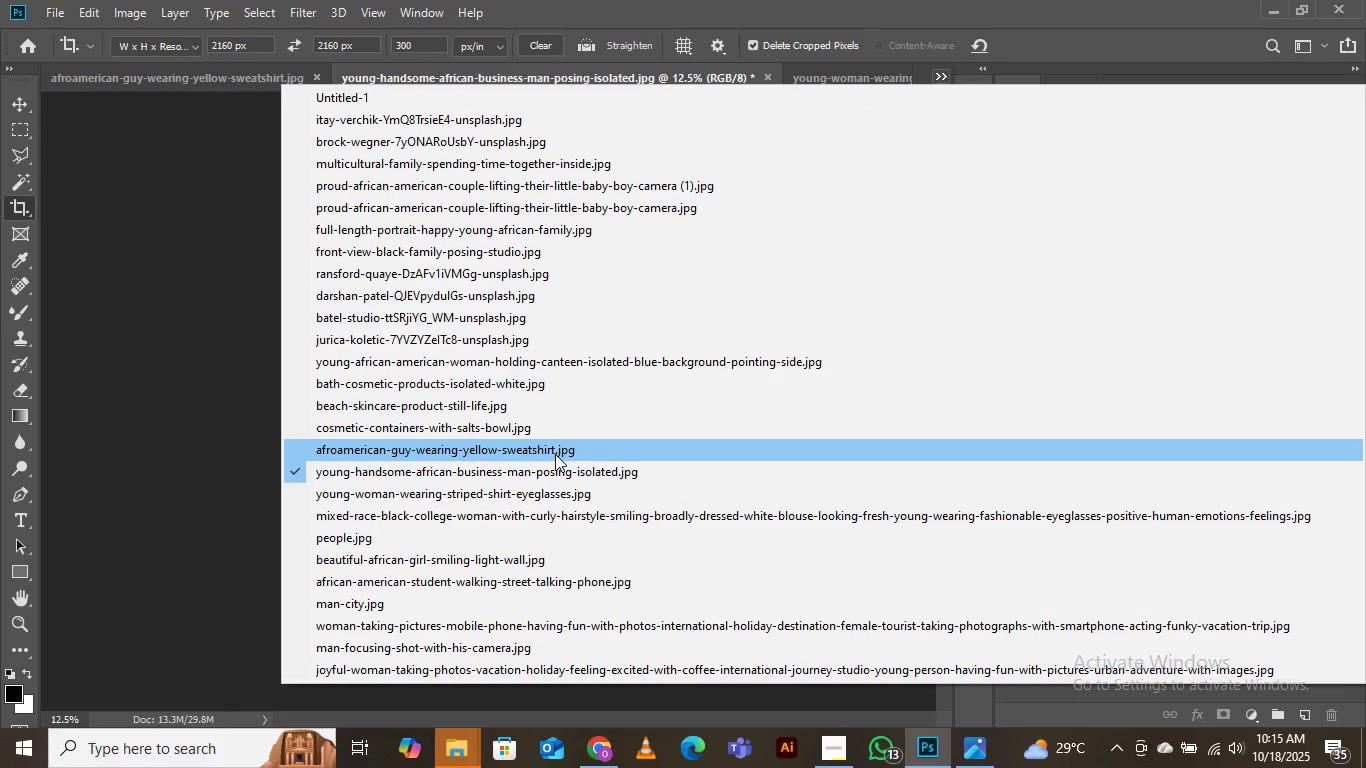 
left_click([555, 454])
 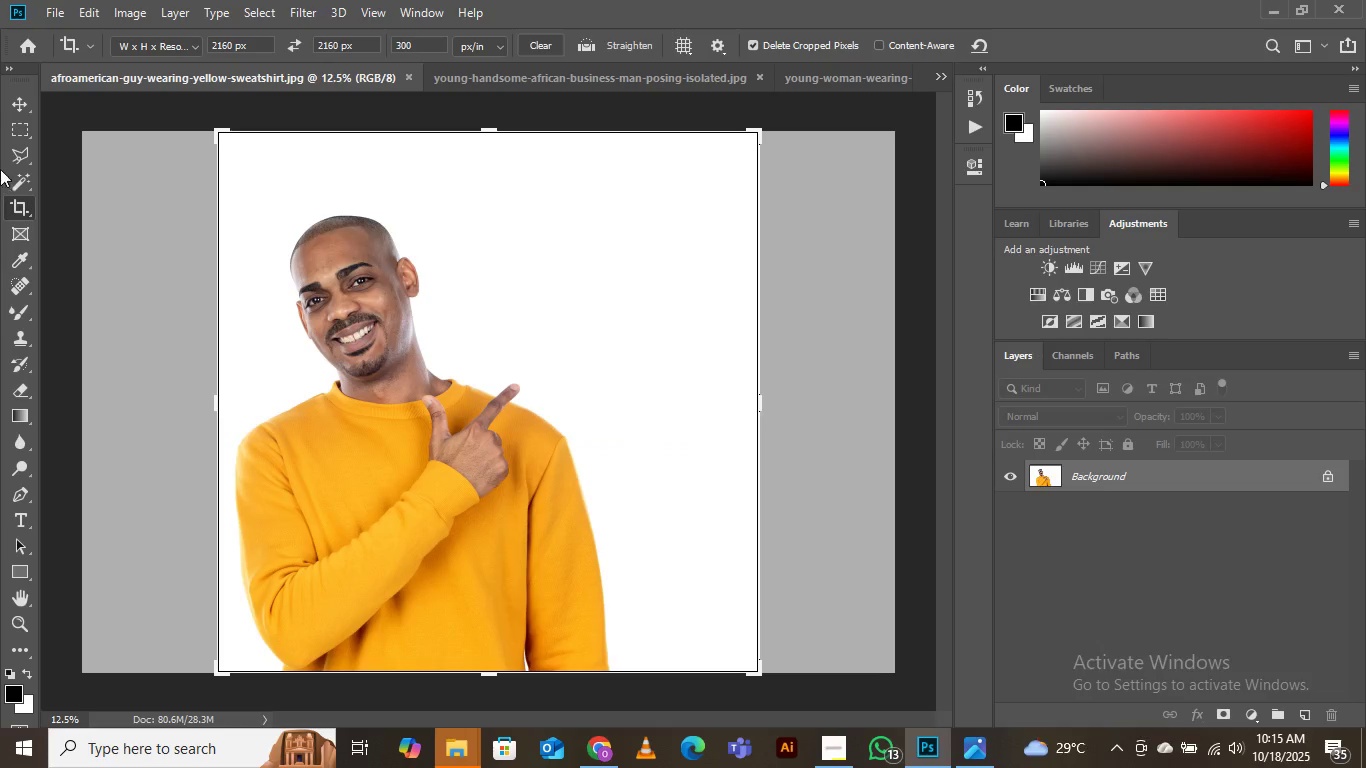 
left_click([16, 104])
 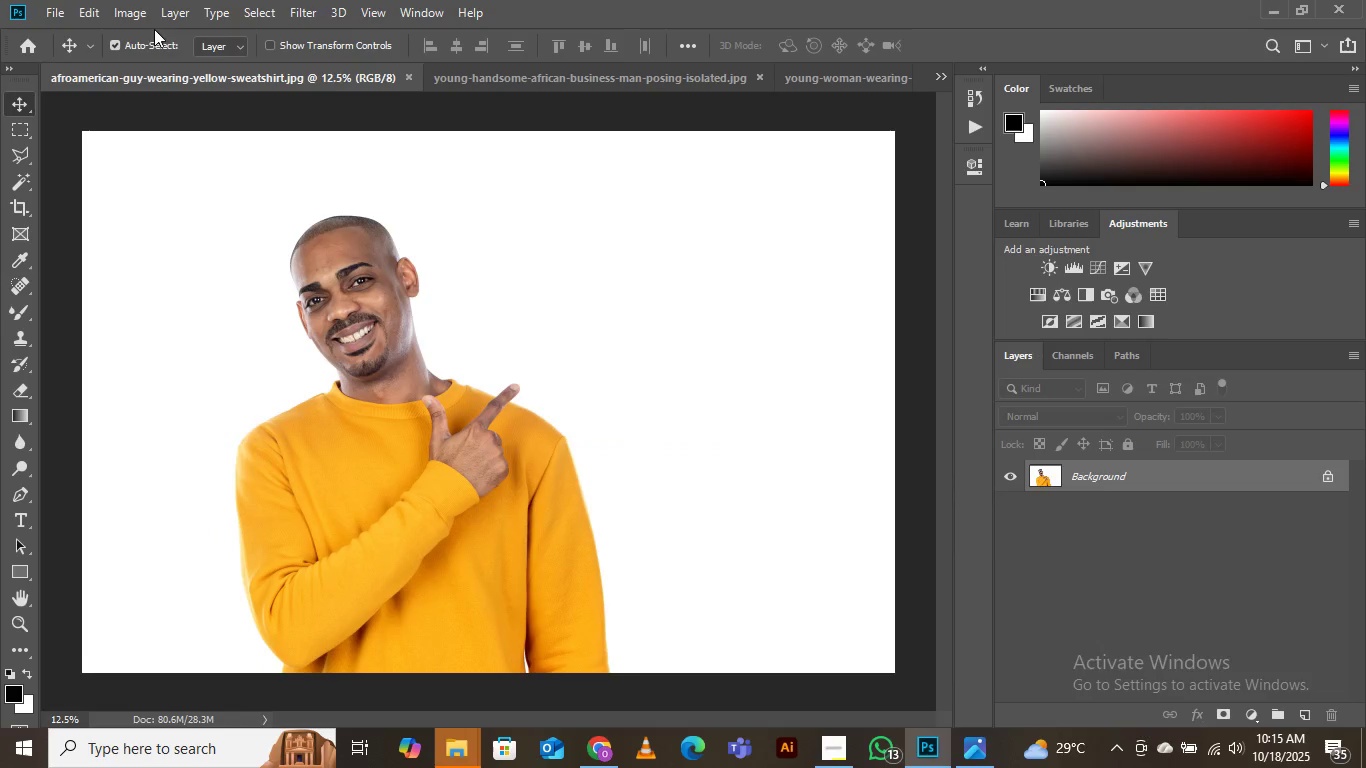 
left_click([136, 9])
 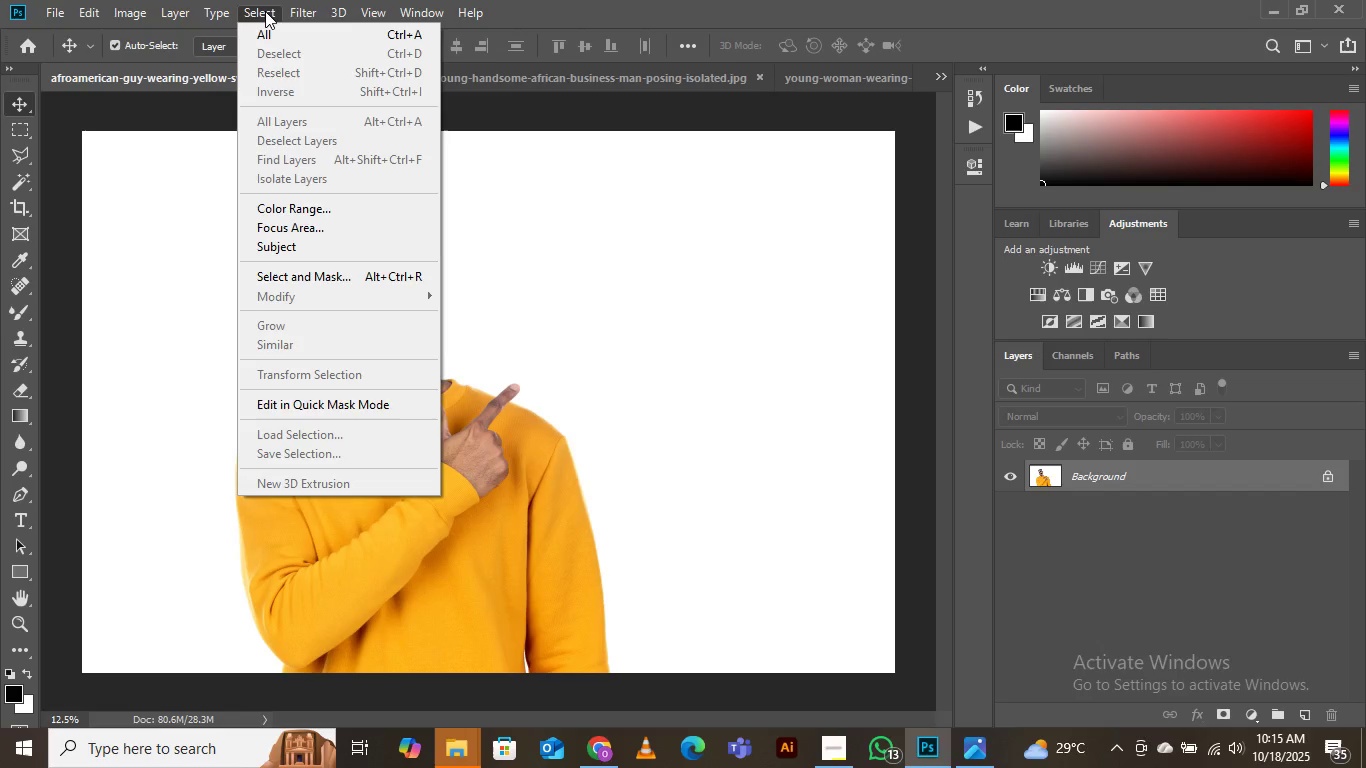 
wait(5.89)
 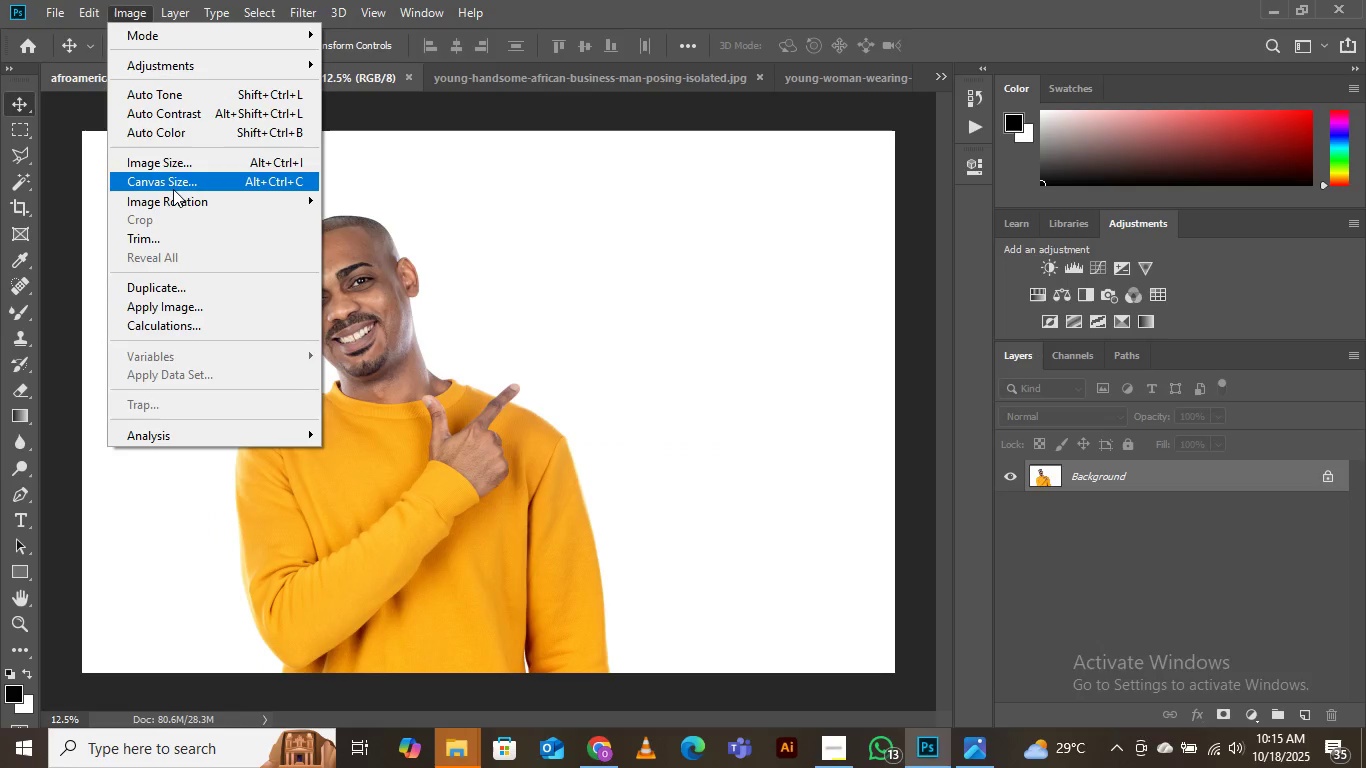 
left_click([321, 244])
 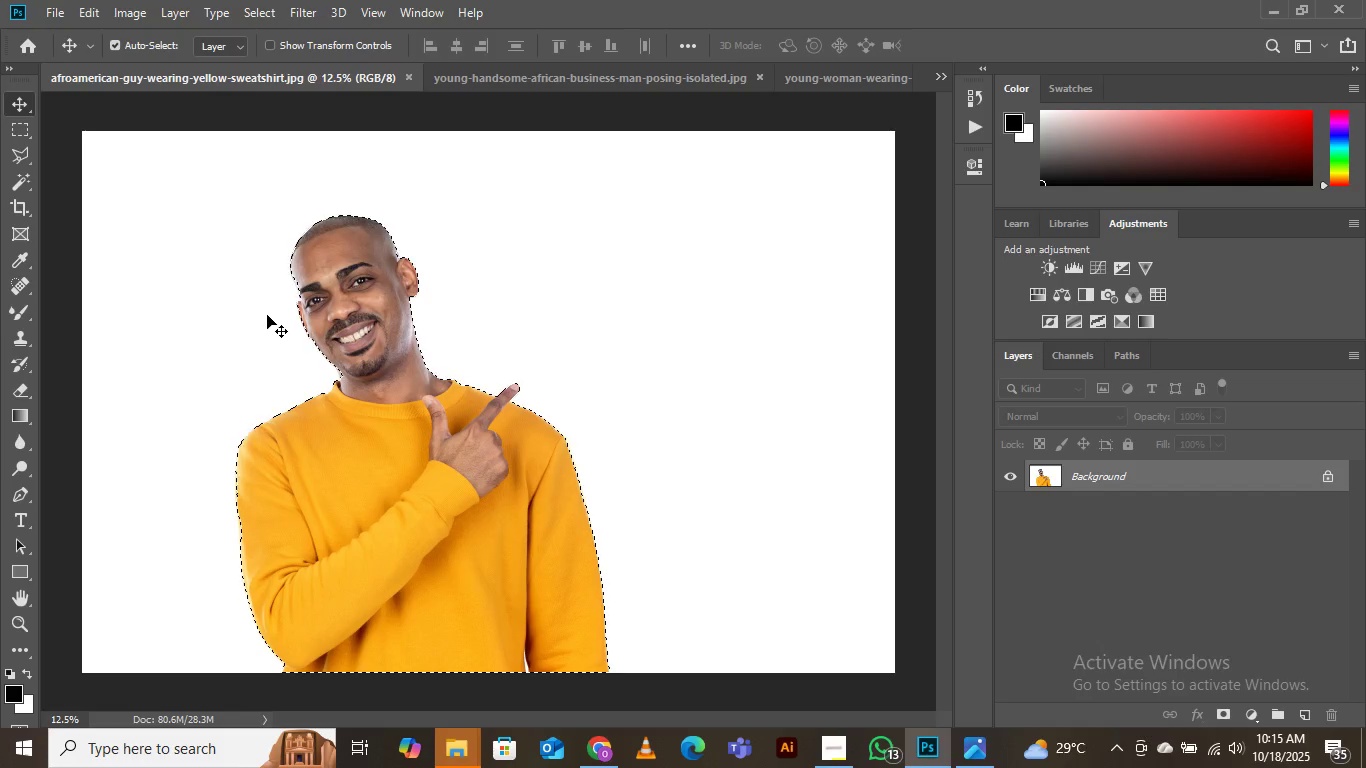 
wait(6.77)
 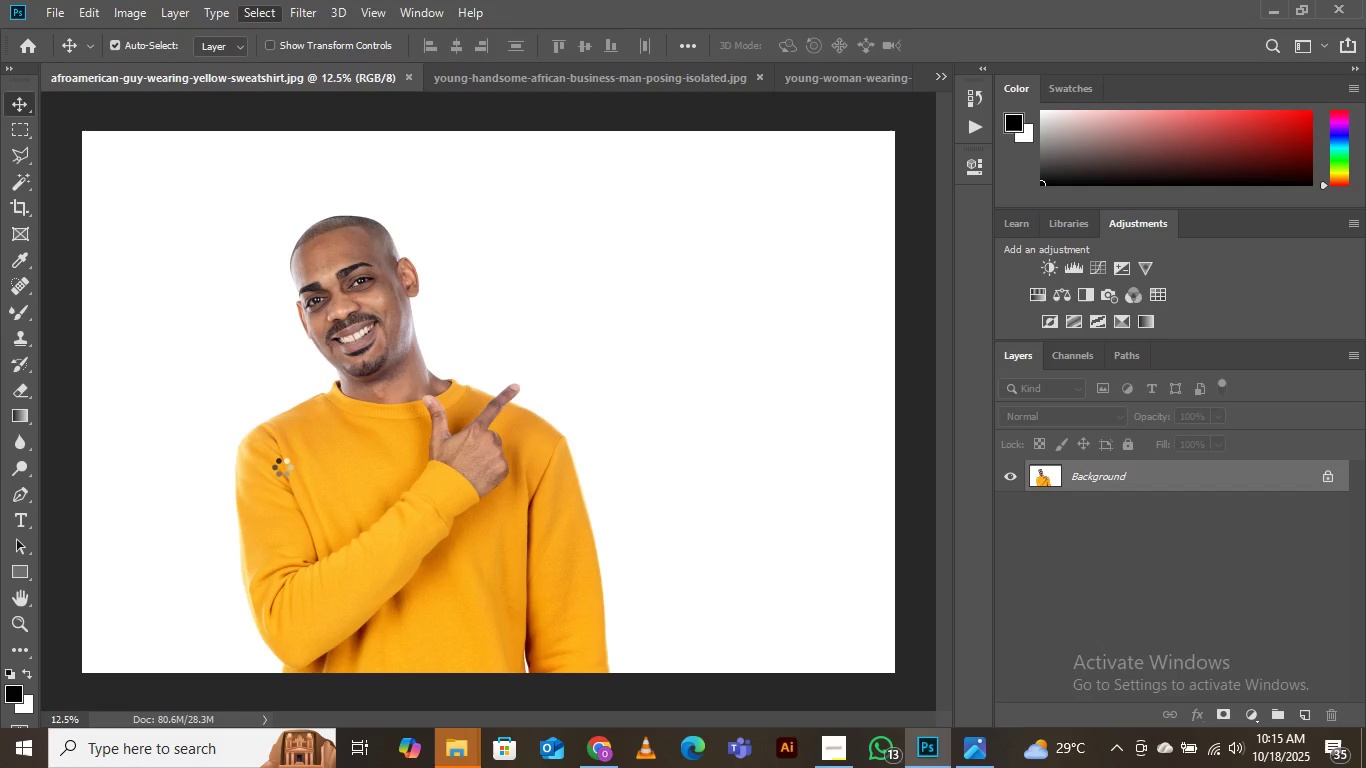 
left_click([262, 14])
 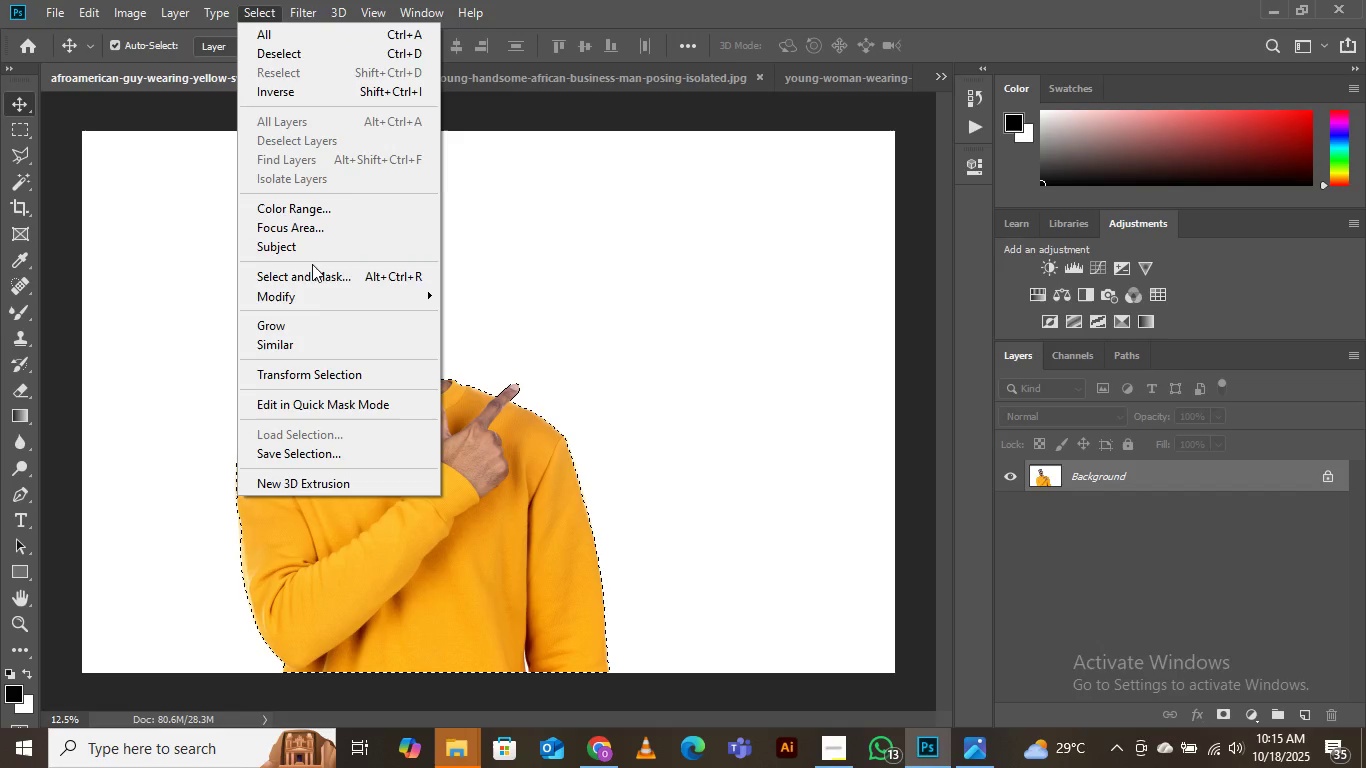 
left_click([314, 268])
 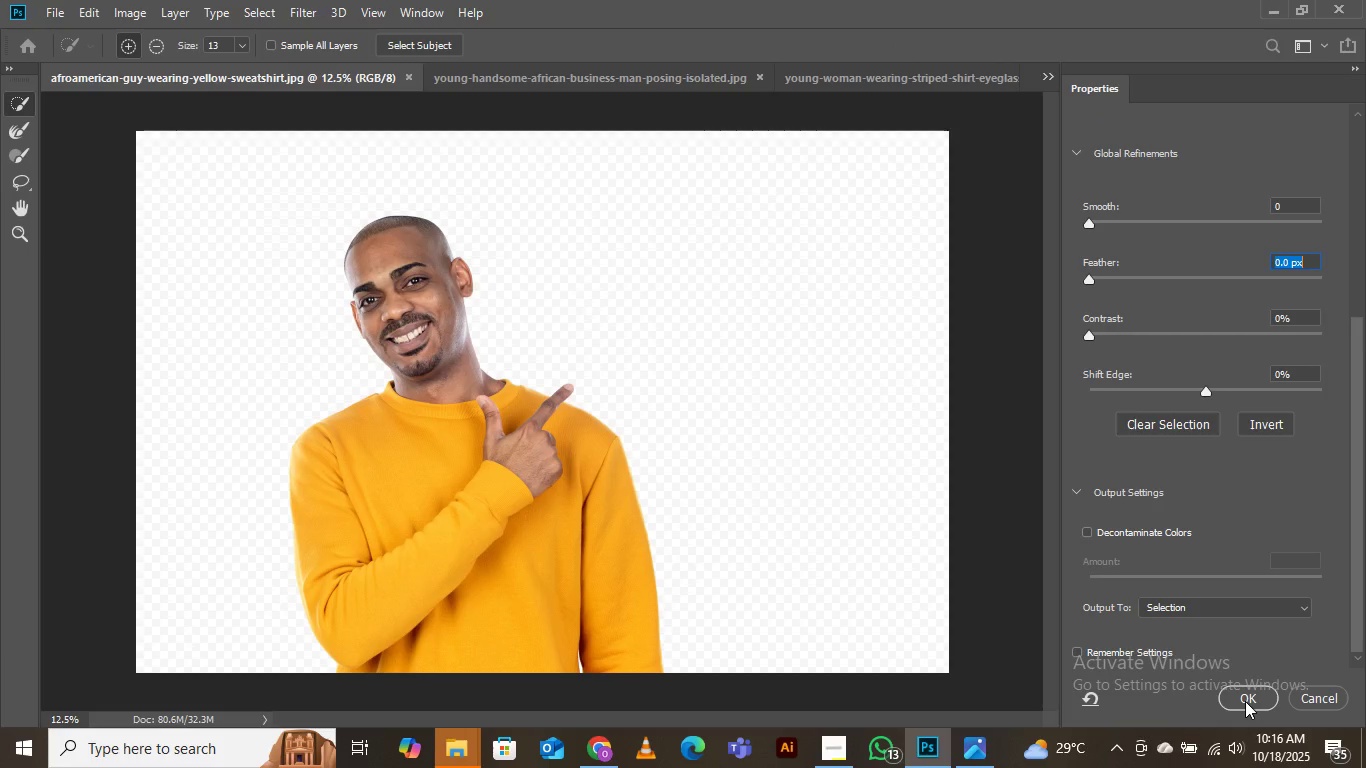 
wait(5.68)
 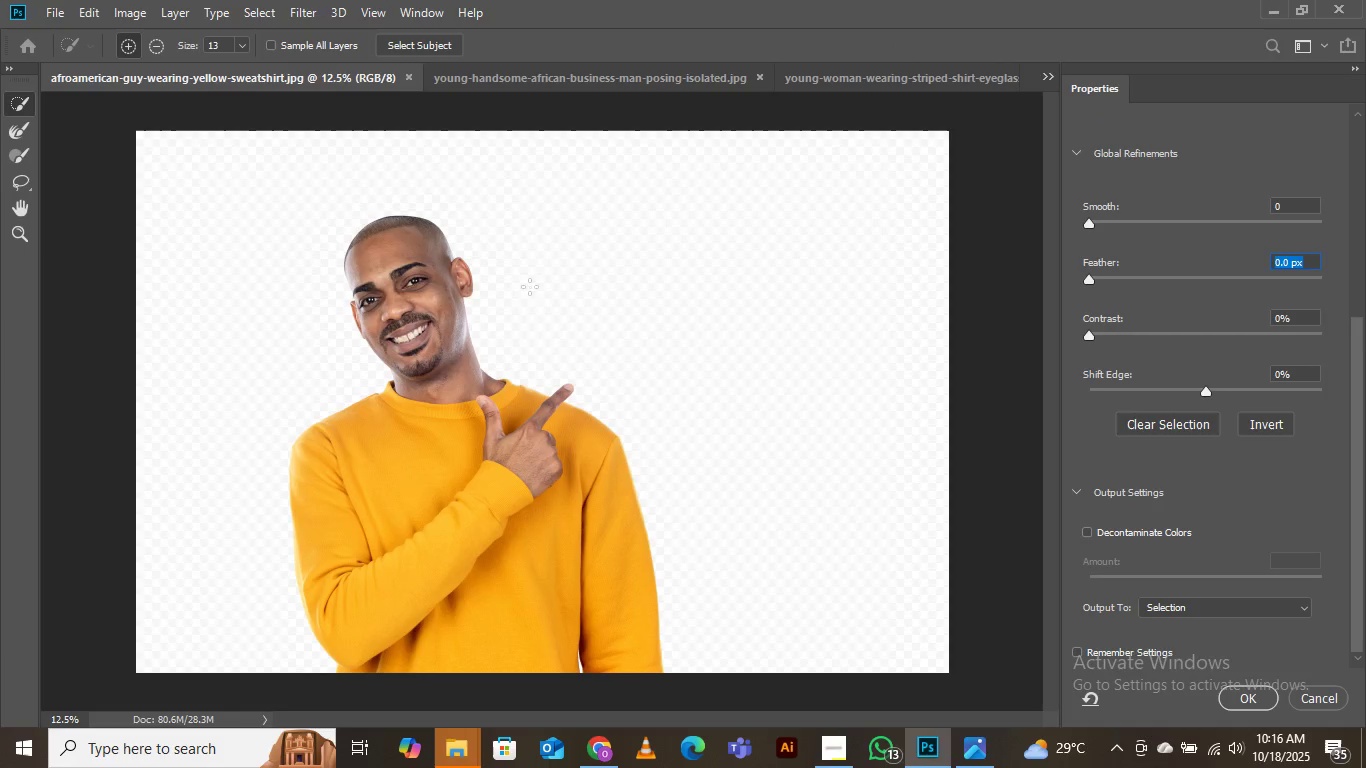 
scroll: coordinate [1206, 589], scroll_direction: down, amount: 2.0
 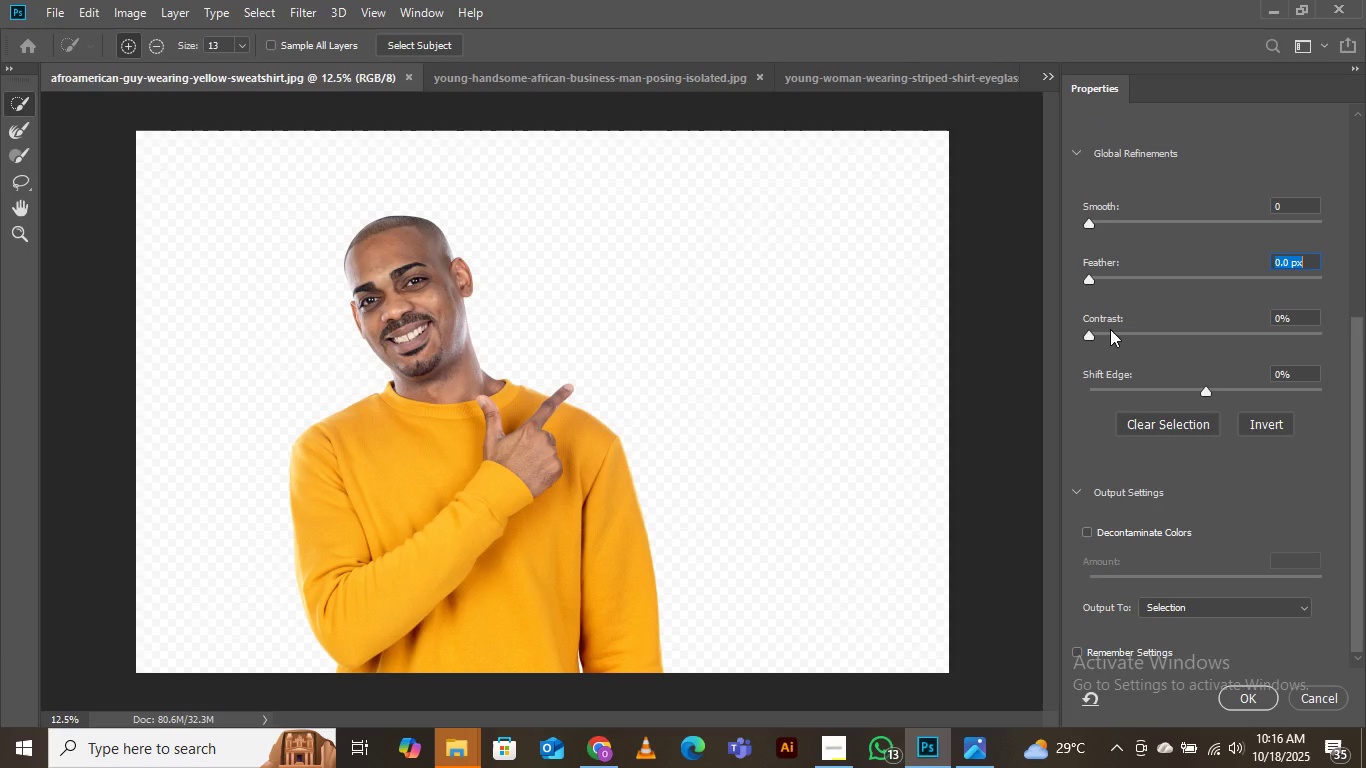 
left_click([1110, 329])
 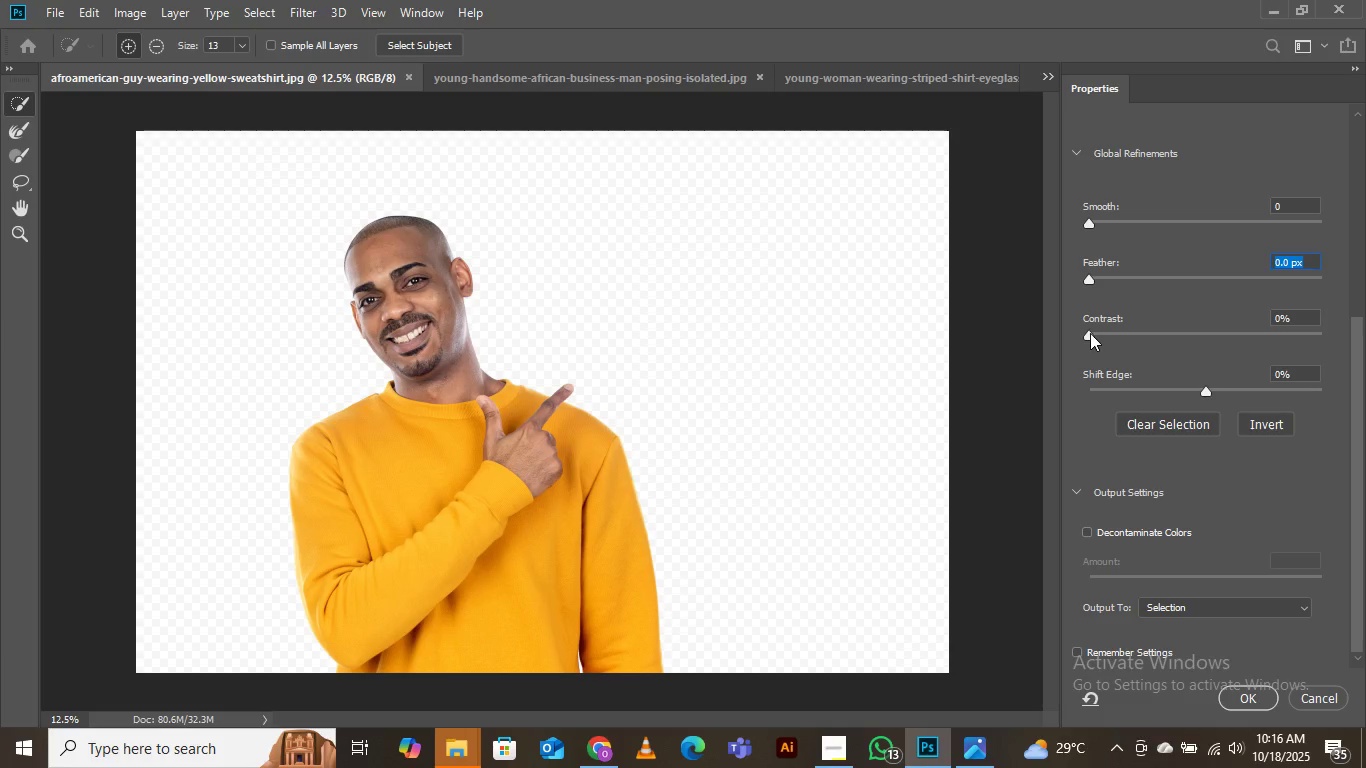 
left_click_drag(start_coordinate=[1096, 333], to_coordinate=[1118, 334])
 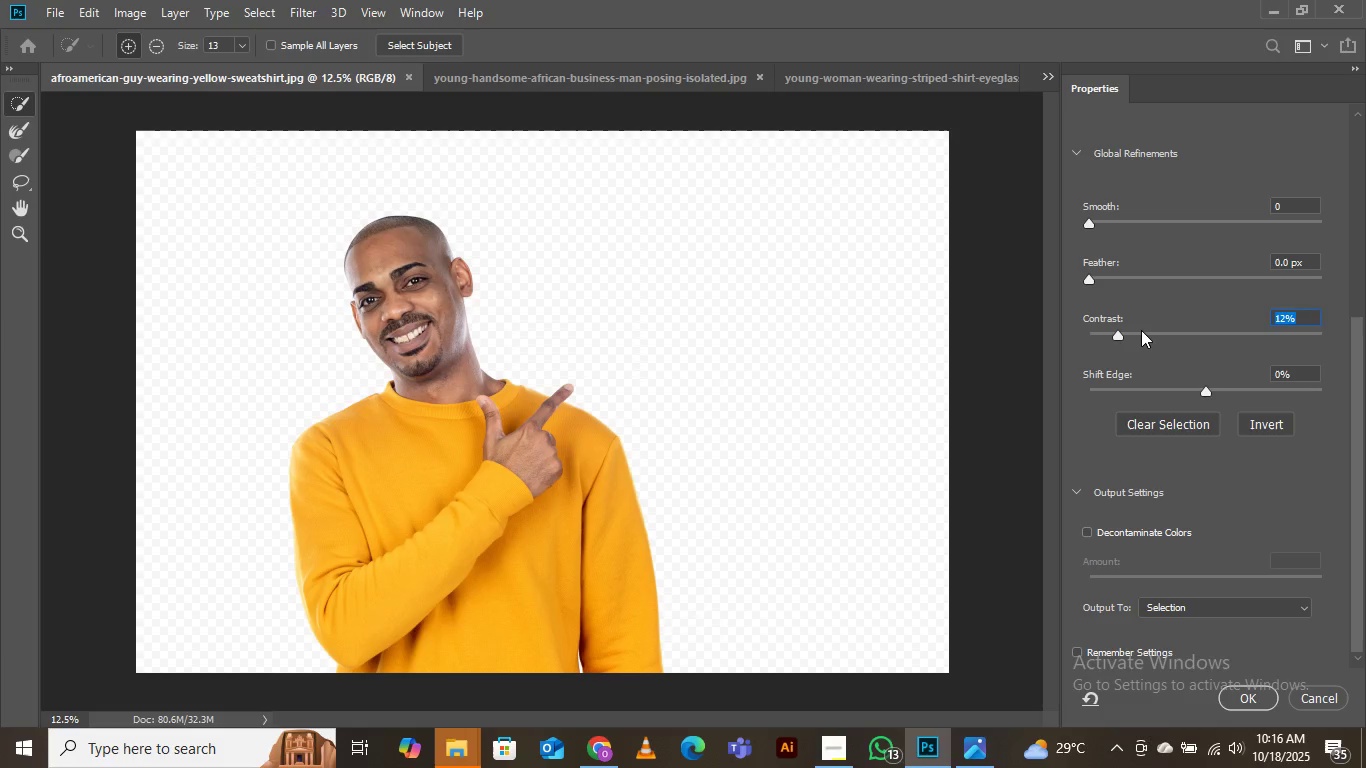 
left_click([1139, 330])
 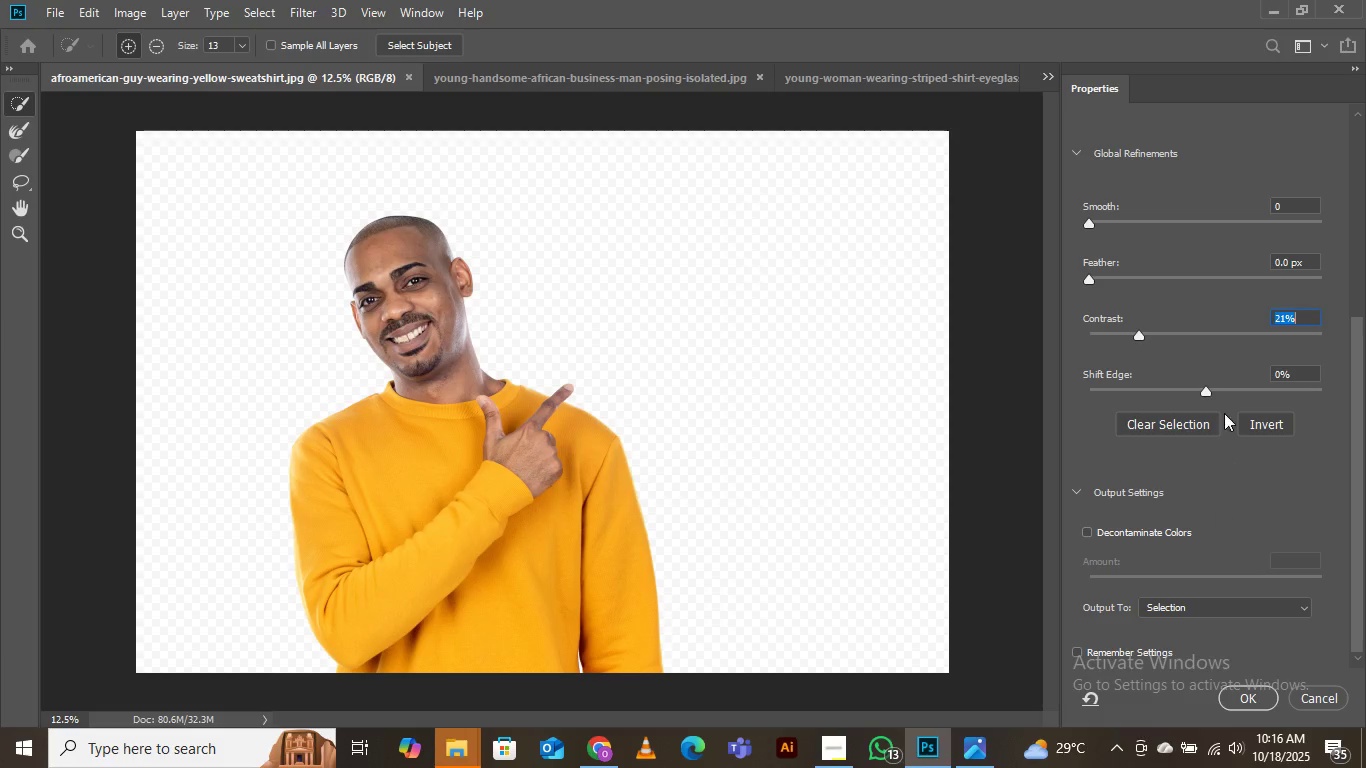 
left_click([1235, 330])
 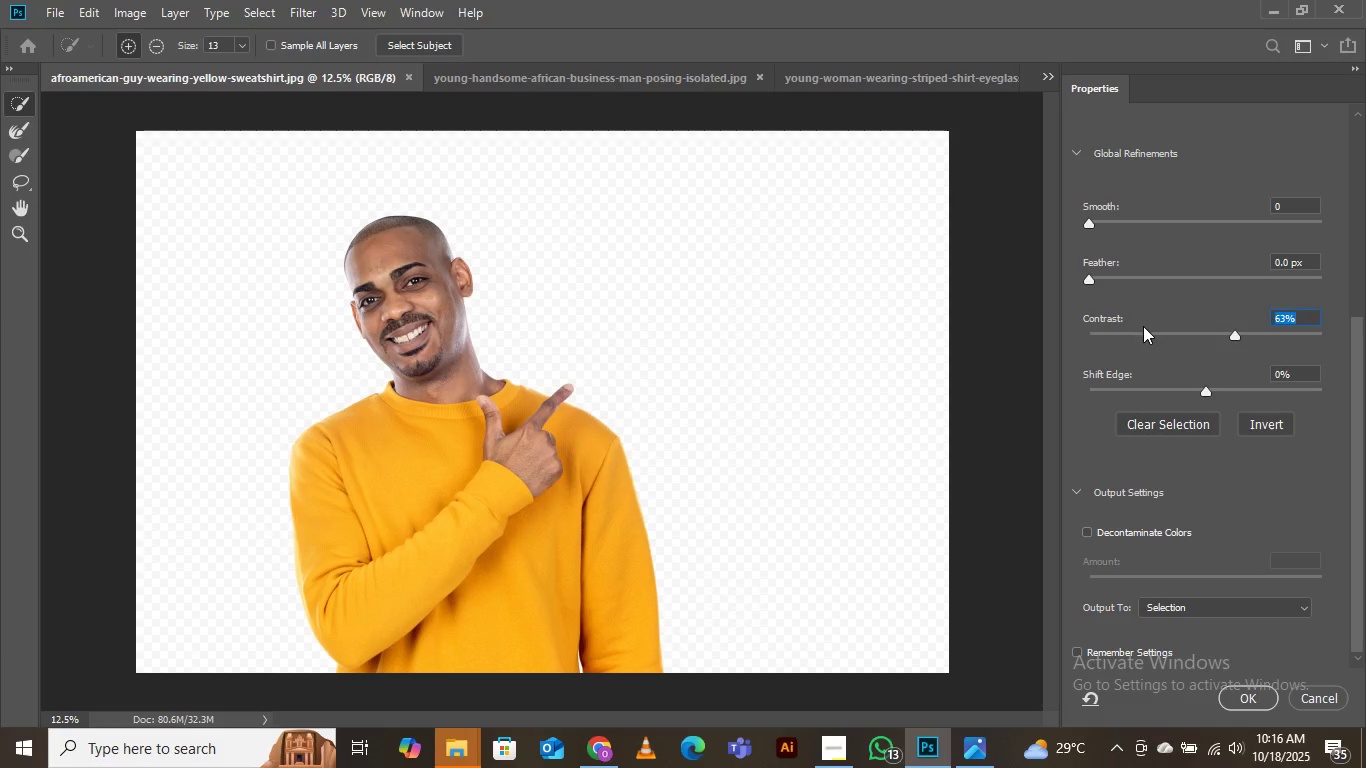 
left_click([1143, 332])
 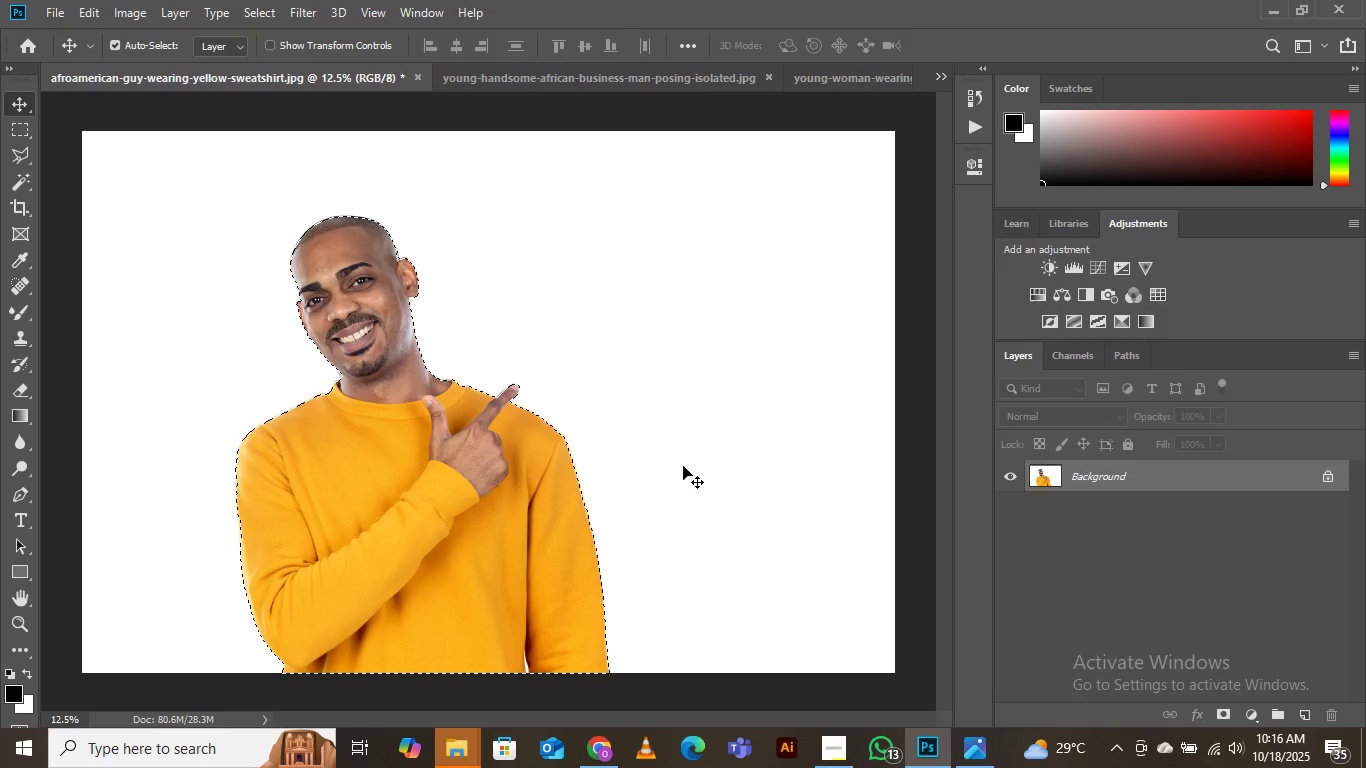 
wait(7.62)
 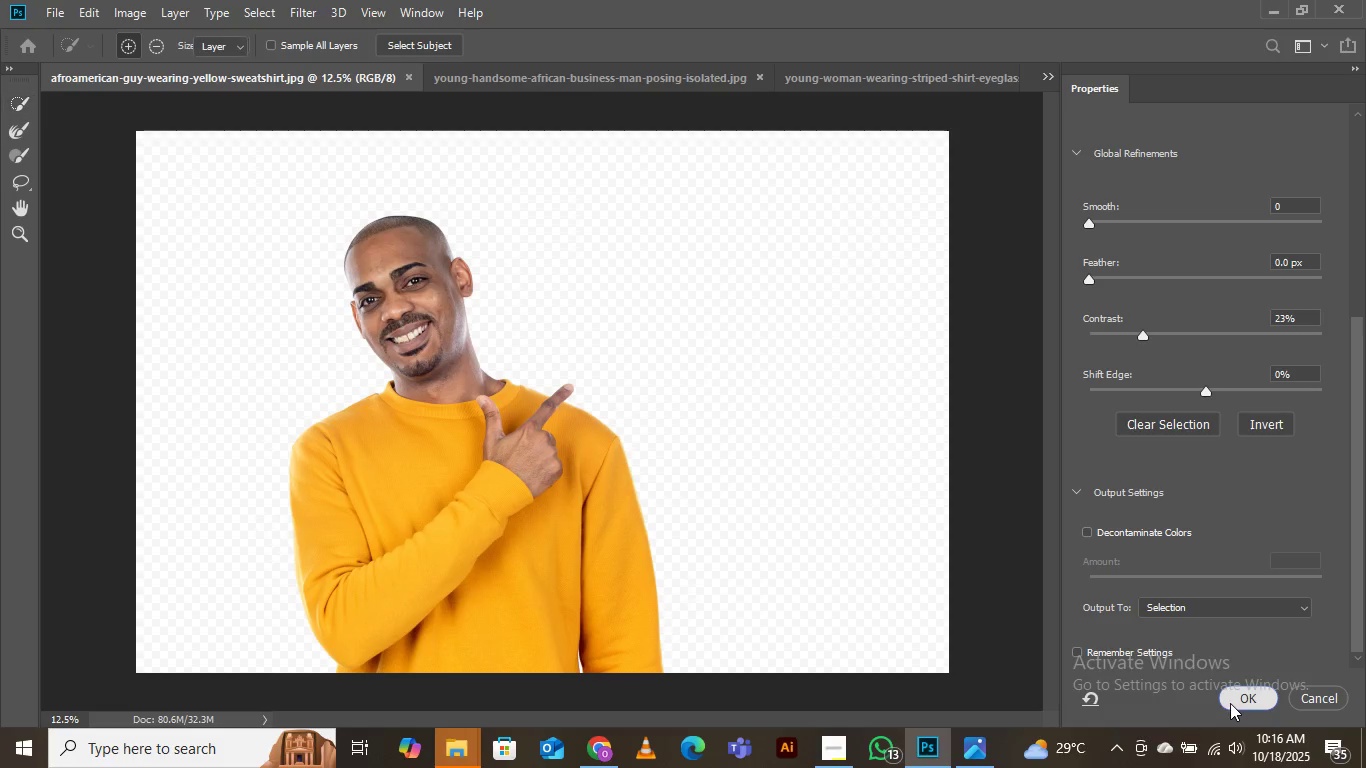 
left_click([266, 7])
 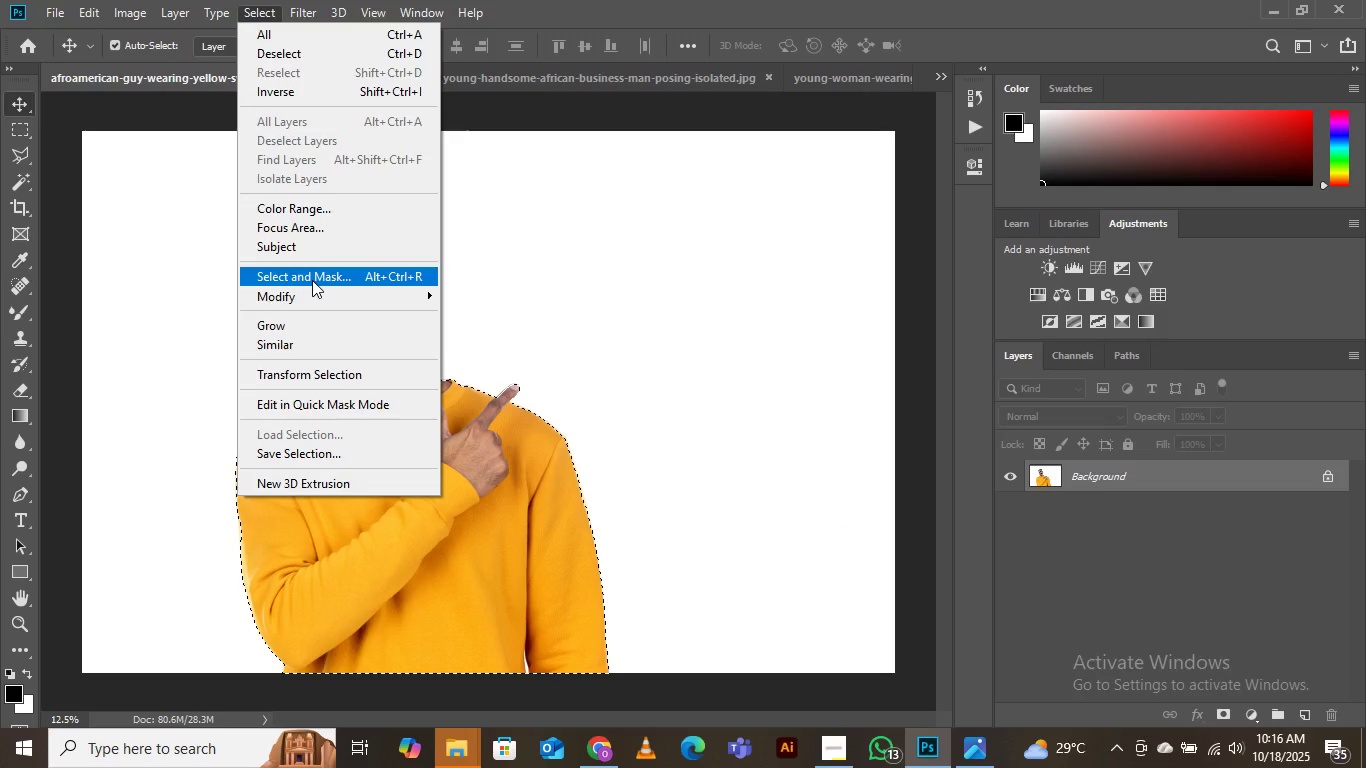 
left_click([312, 280])
 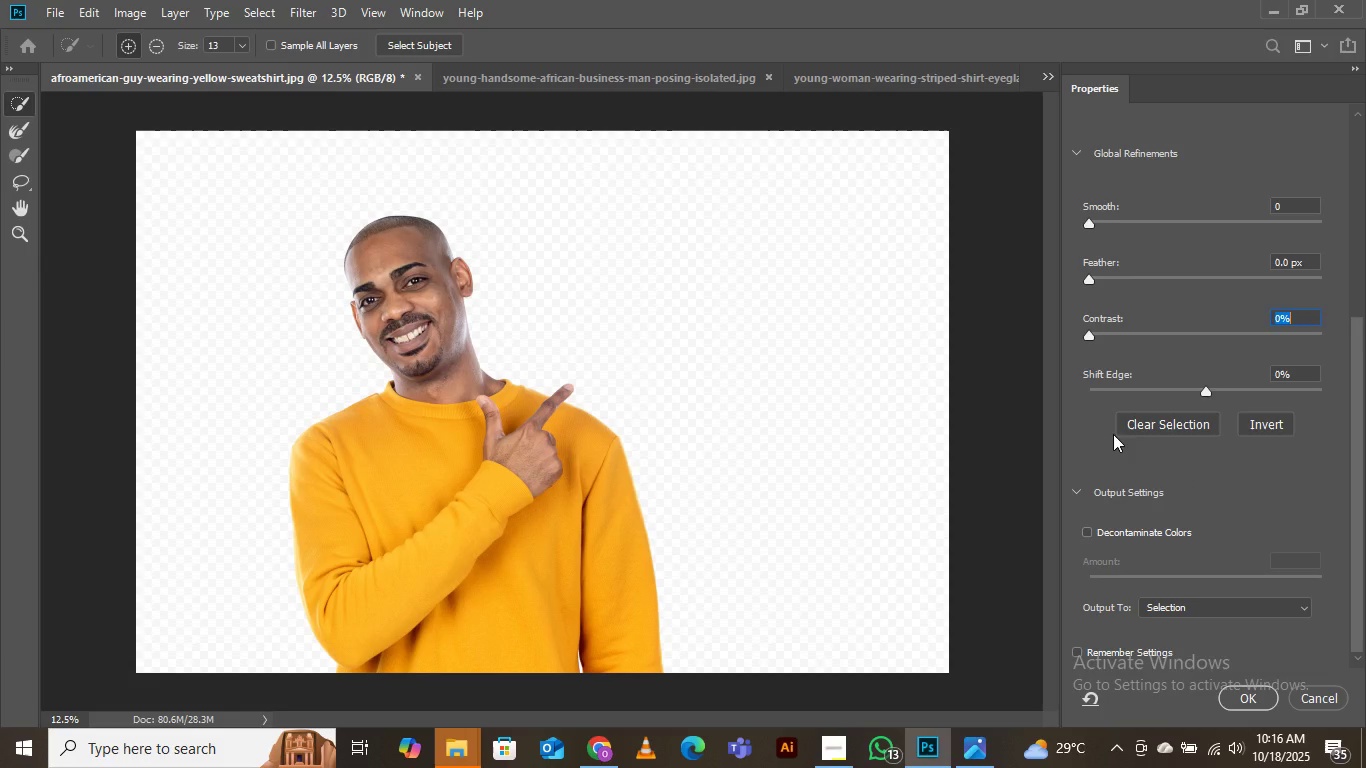 
scroll: coordinate [1215, 524], scroll_direction: down, amount: 3.0
 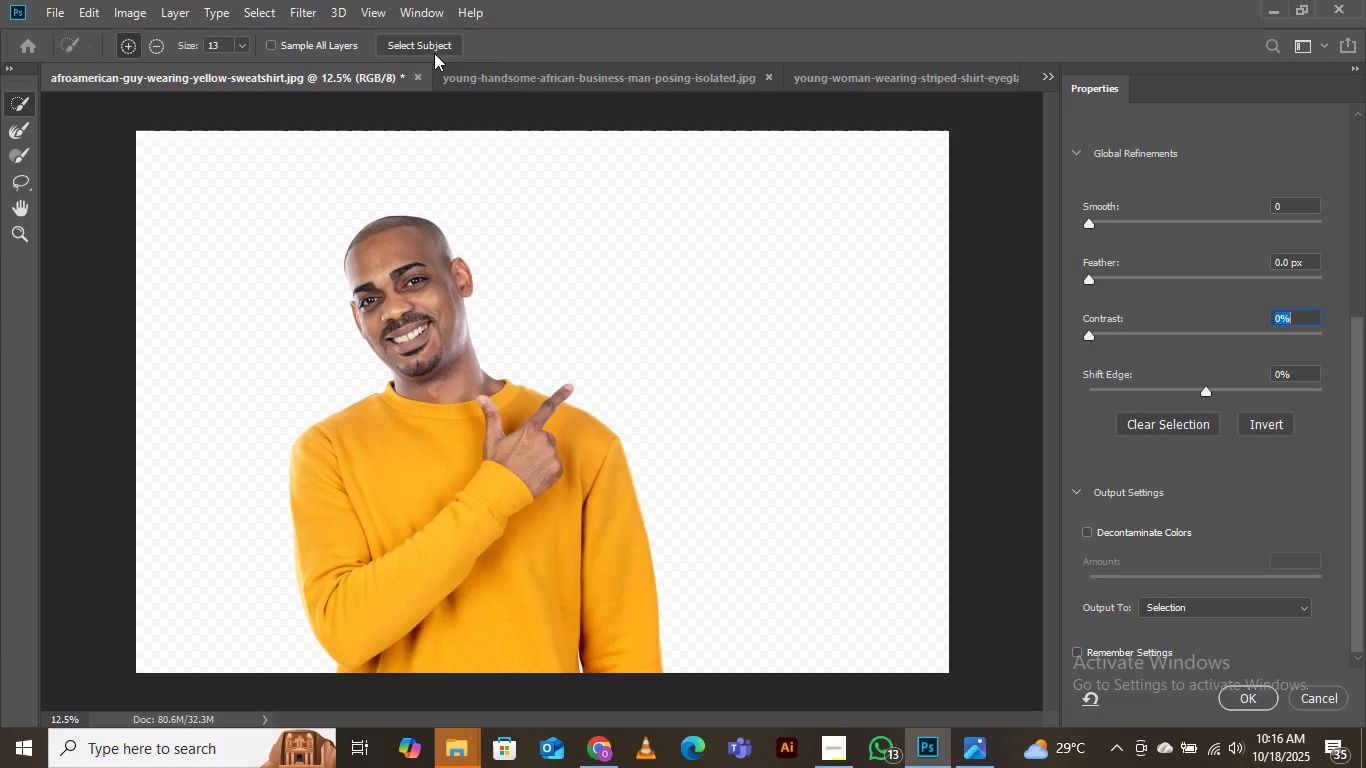 
left_click([432, 44])
 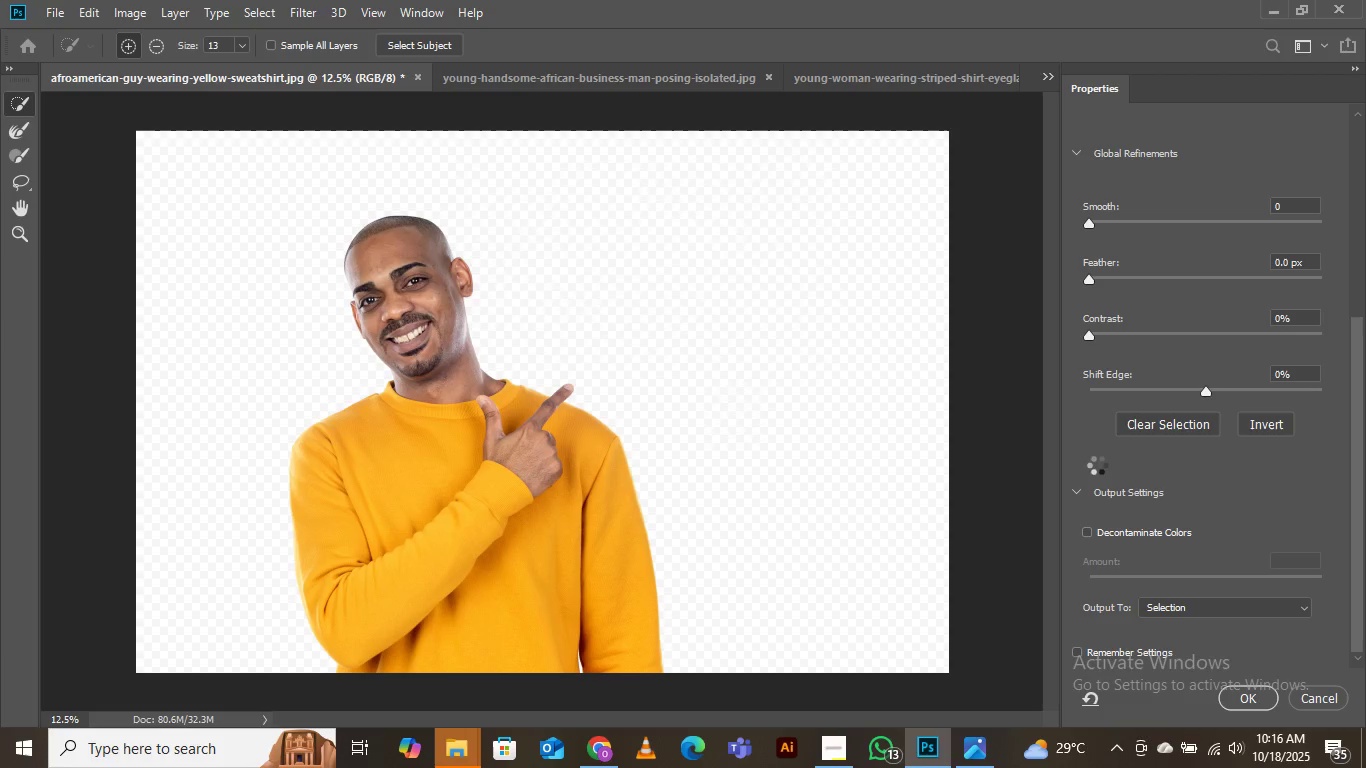 
scroll: coordinate [1181, 498], scroll_direction: down, amount: 3.0
 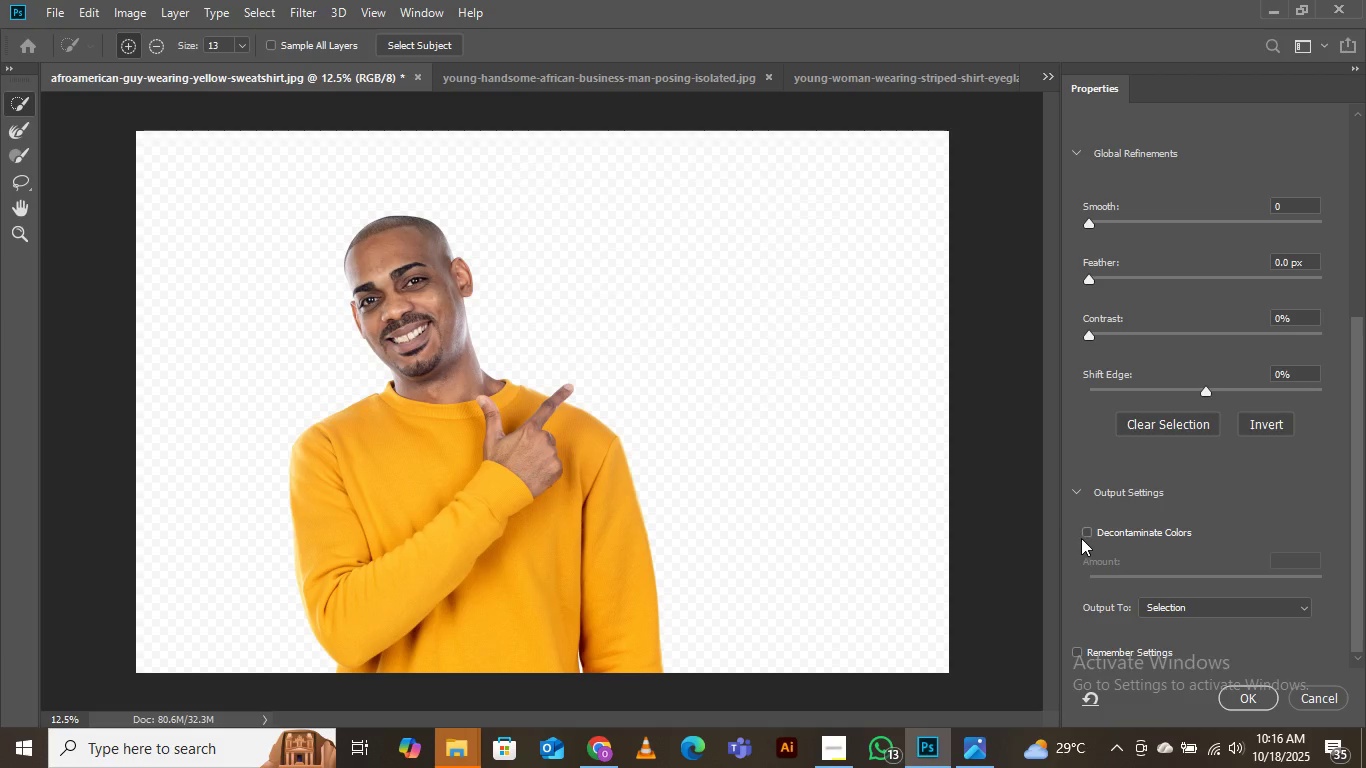 
left_click([1088, 532])
 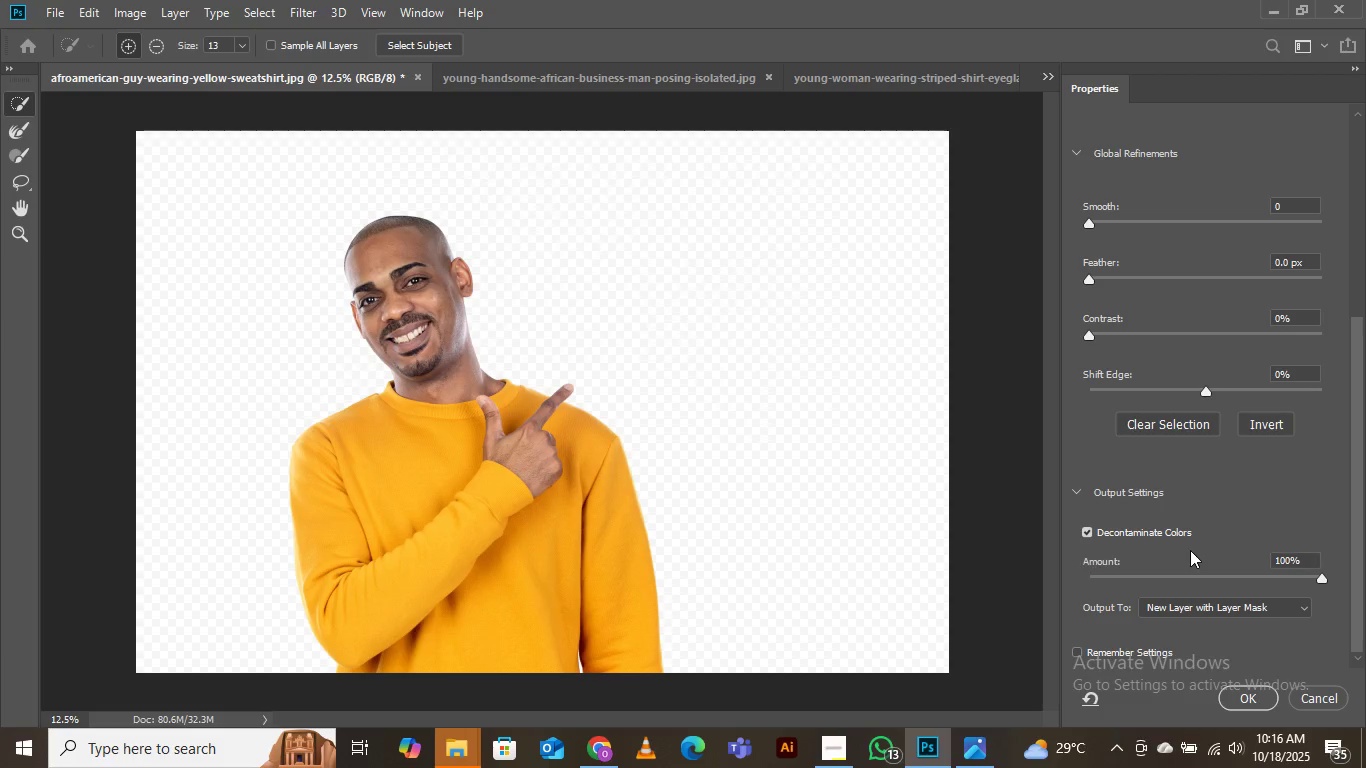 
scroll: coordinate [1185, 545], scroll_direction: down, amount: 4.0
 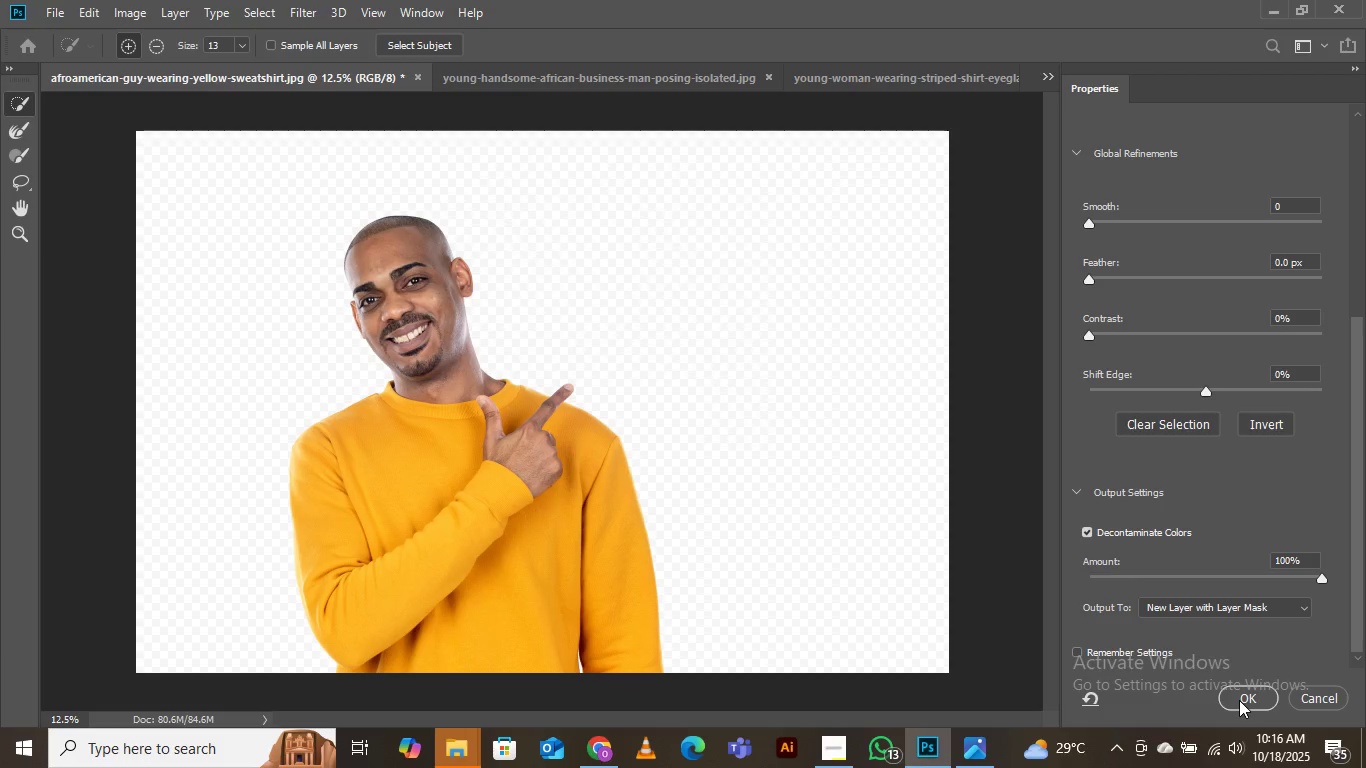 
left_click([1239, 700])
 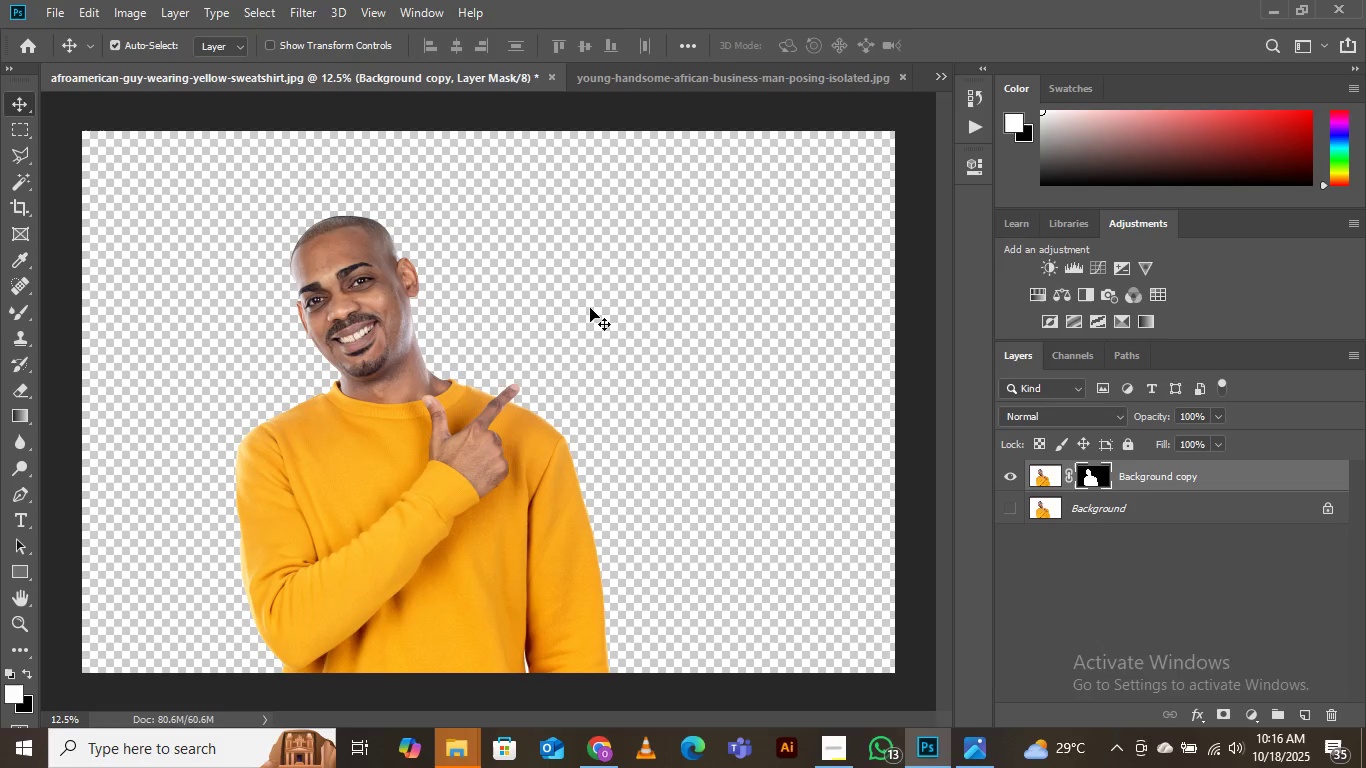 
wait(5.66)
 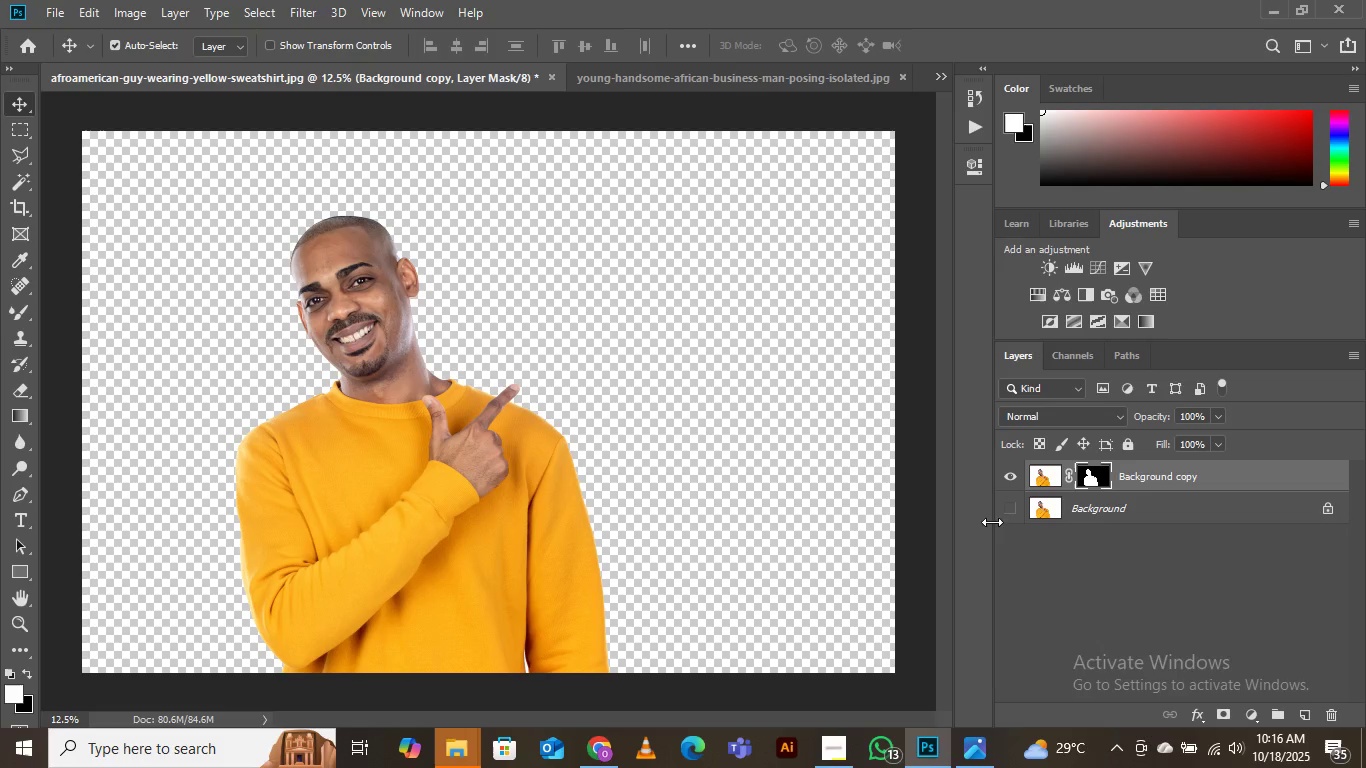 
left_click([19, 203])
 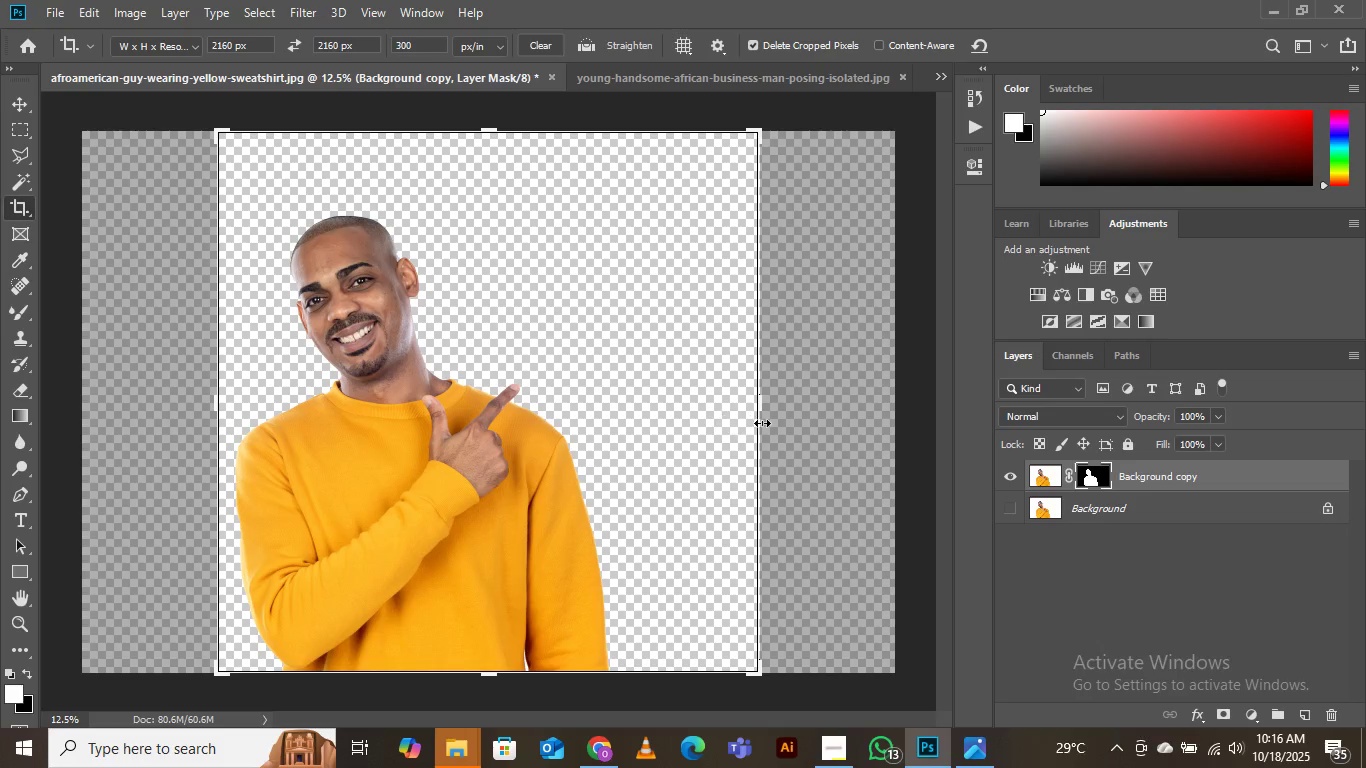 
left_click_drag(start_coordinate=[757, 395], to_coordinate=[759, 429])
 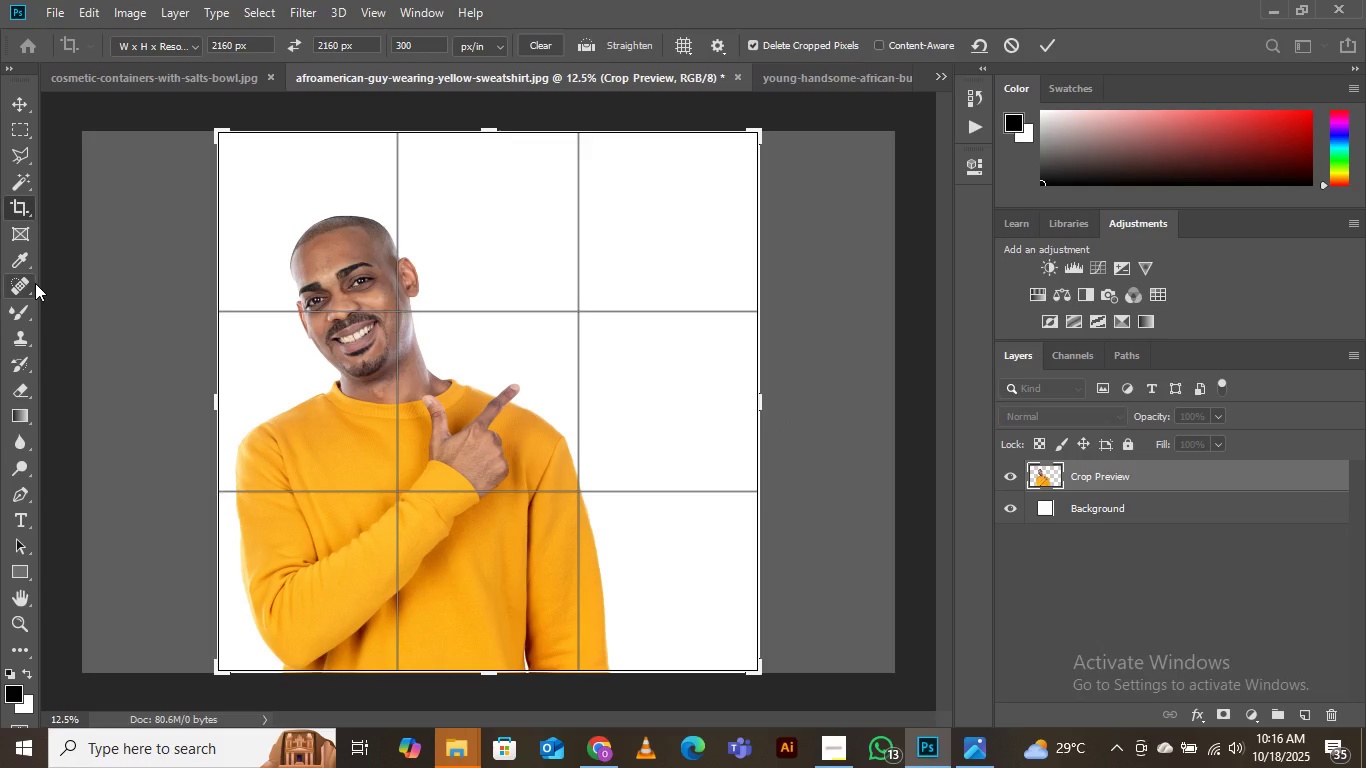 
wait(7.84)
 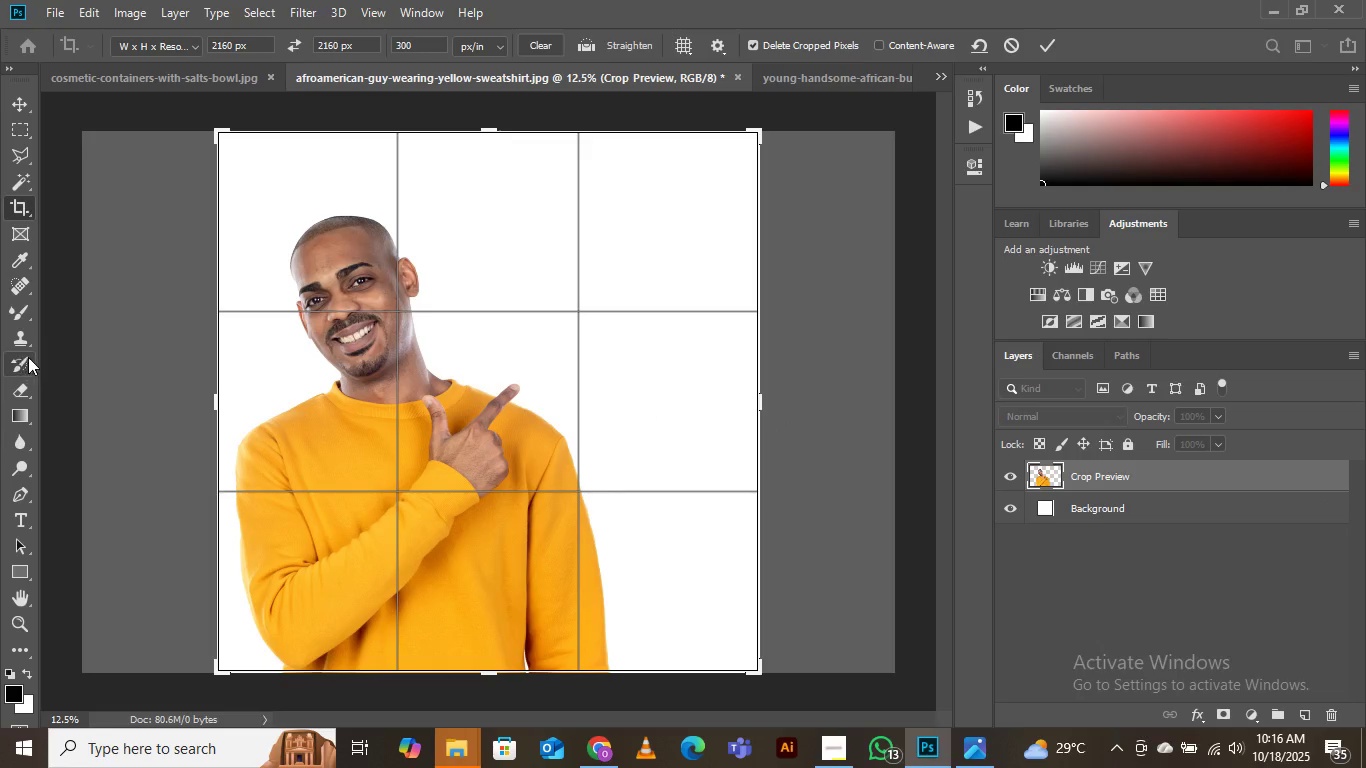 
left_click_drag(start_coordinate=[218, 403], to_coordinate=[212, 398])
 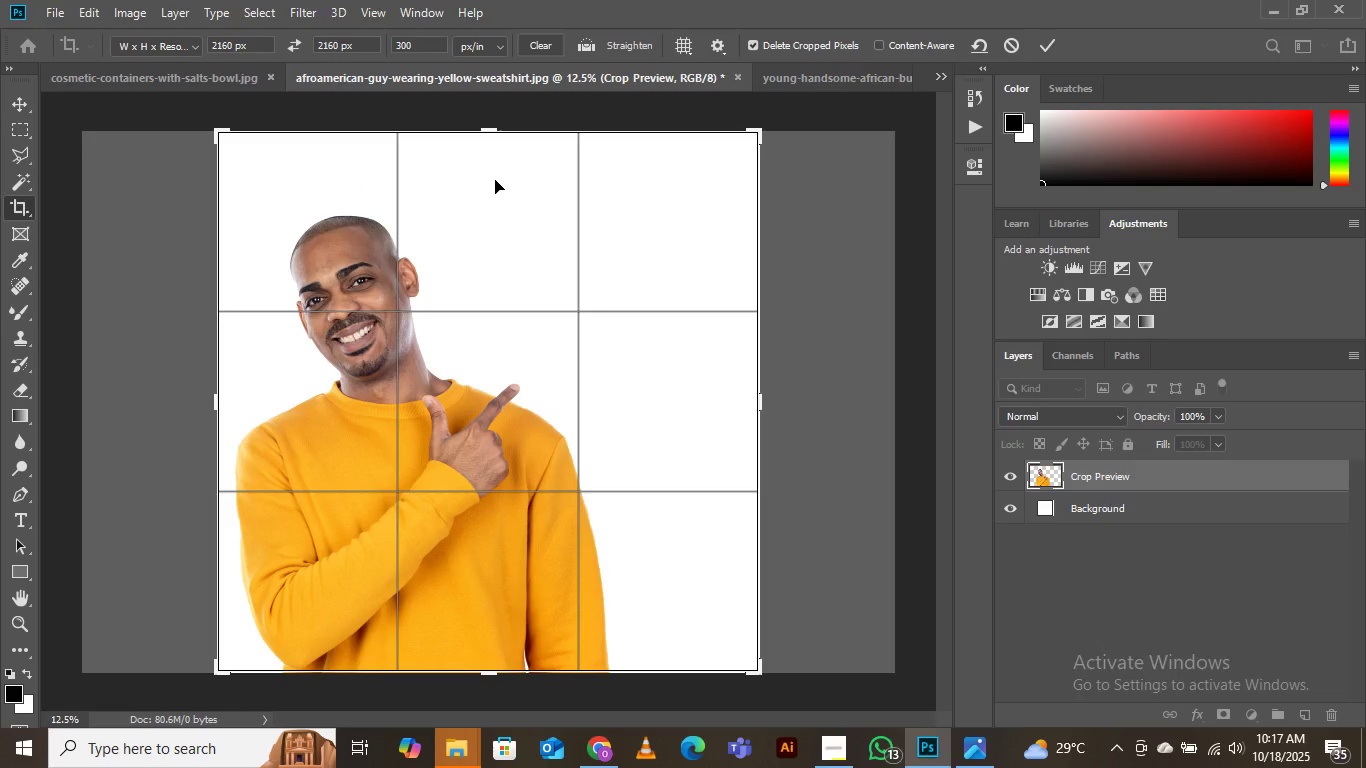 
wait(8.48)
 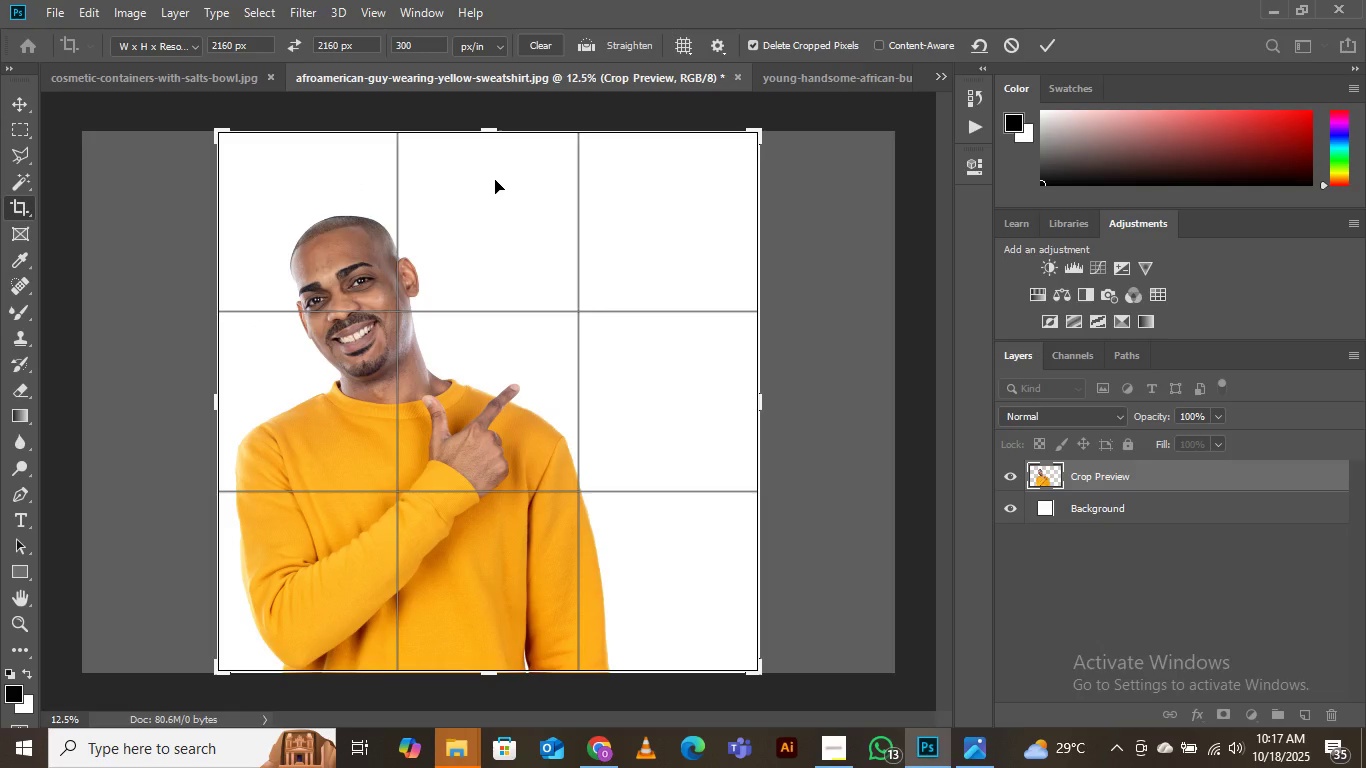 
left_click([1044, 43])
 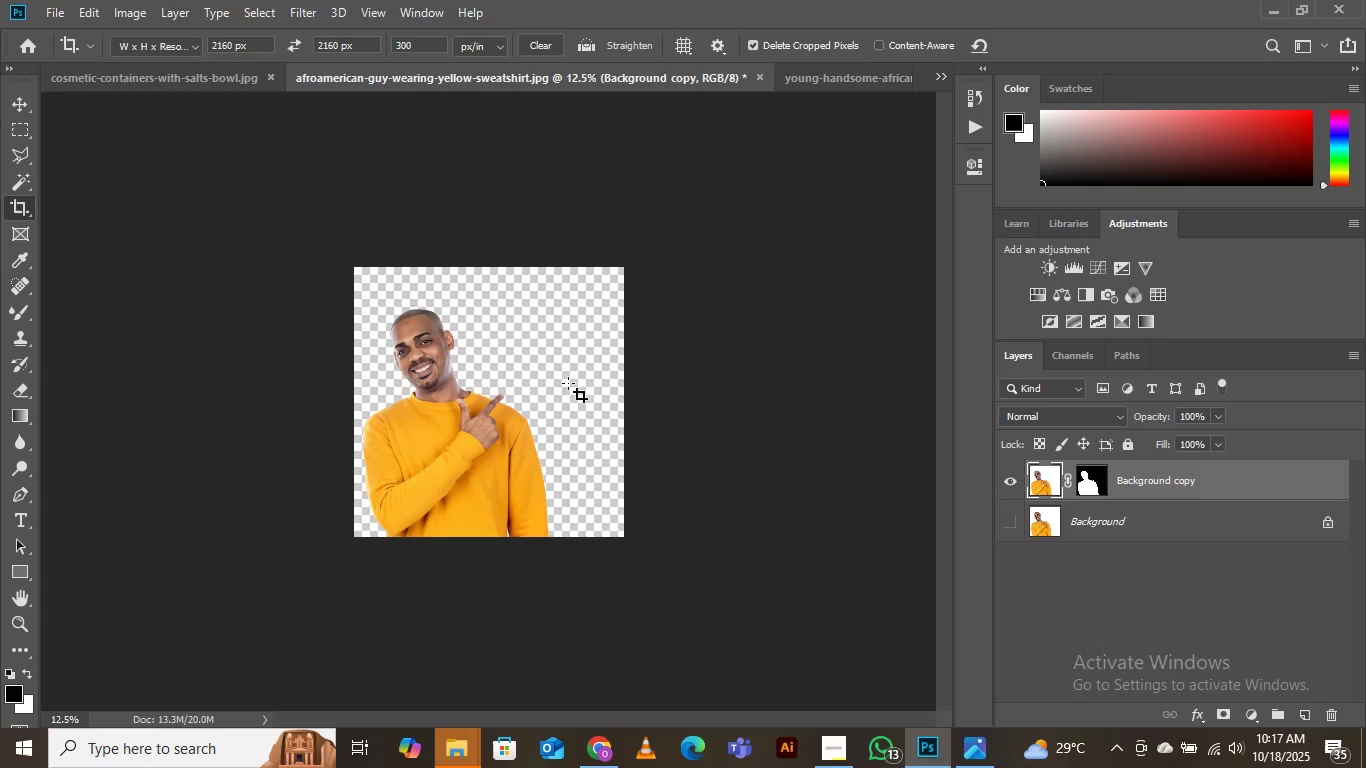 
left_click([19, 100])
 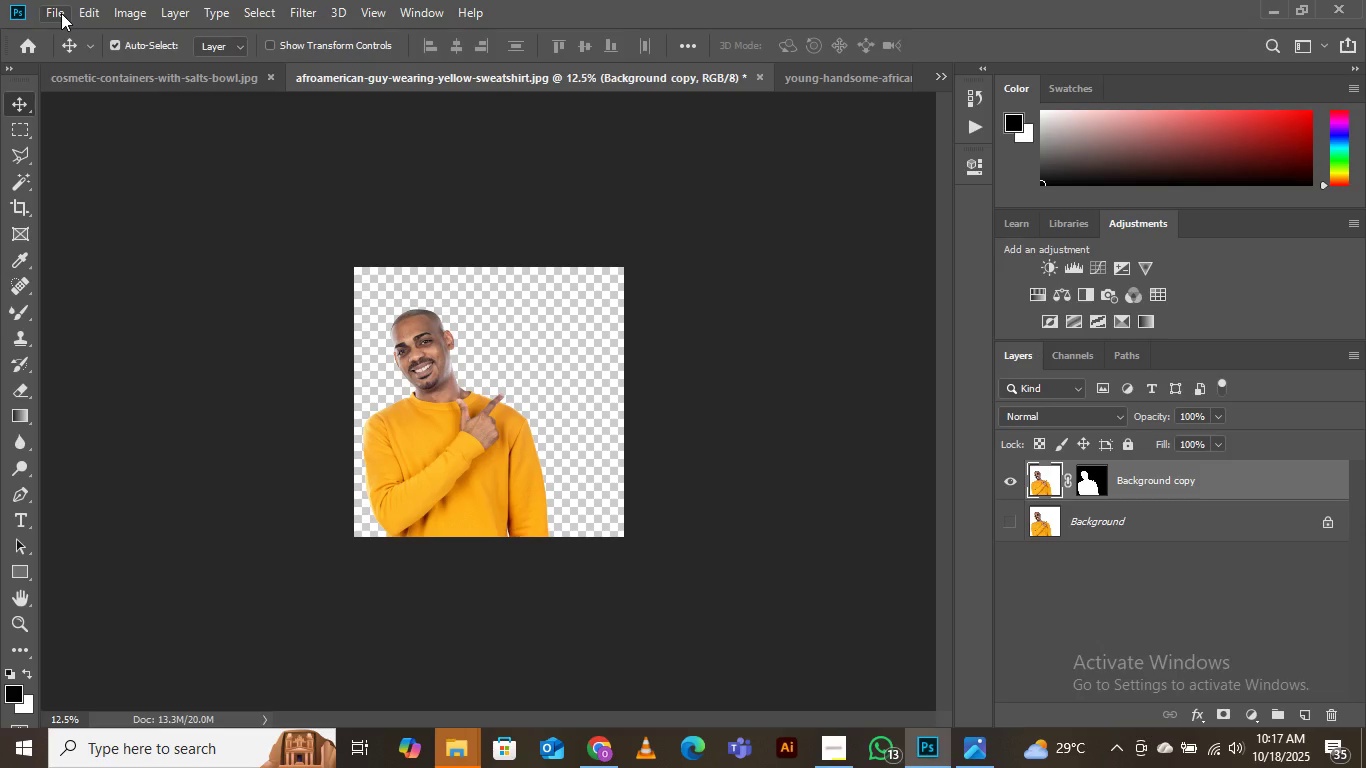 
left_click([61, 13])
 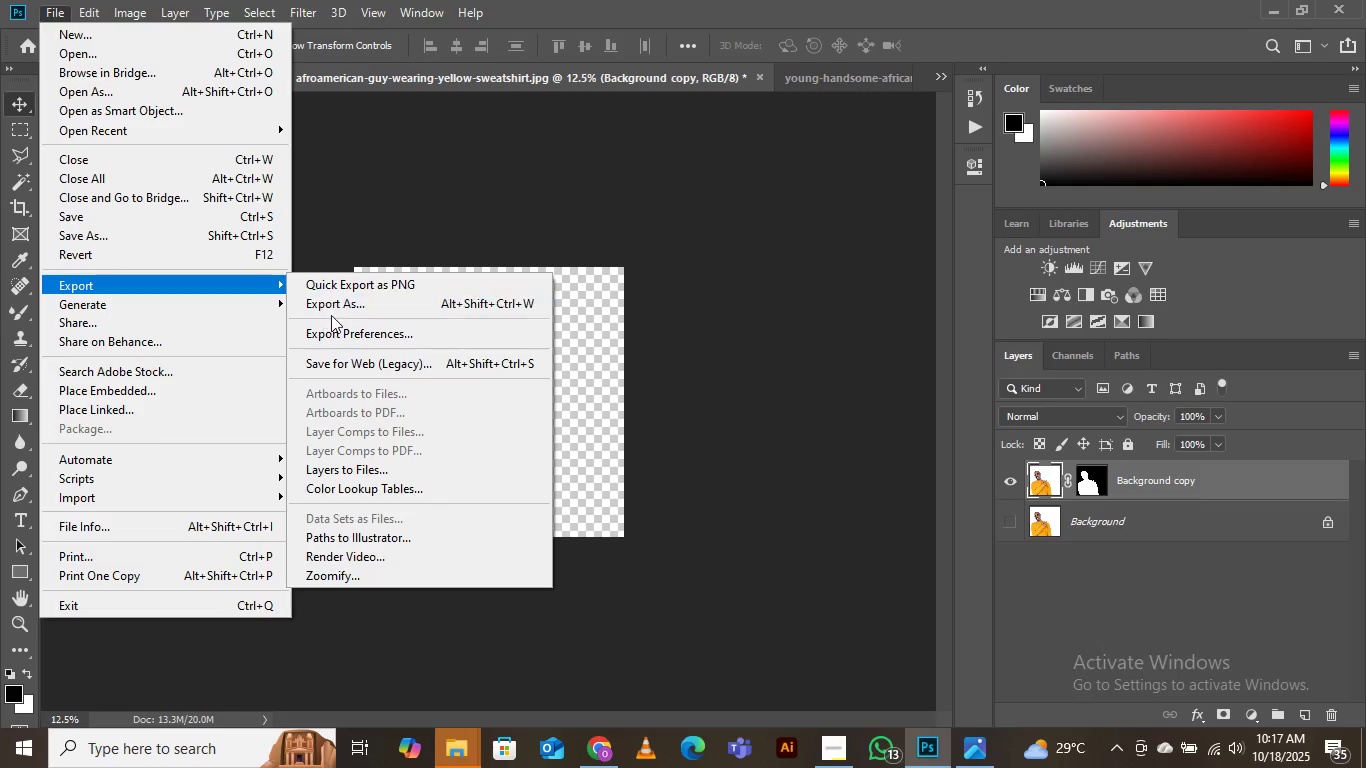 
left_click([335, 308])
 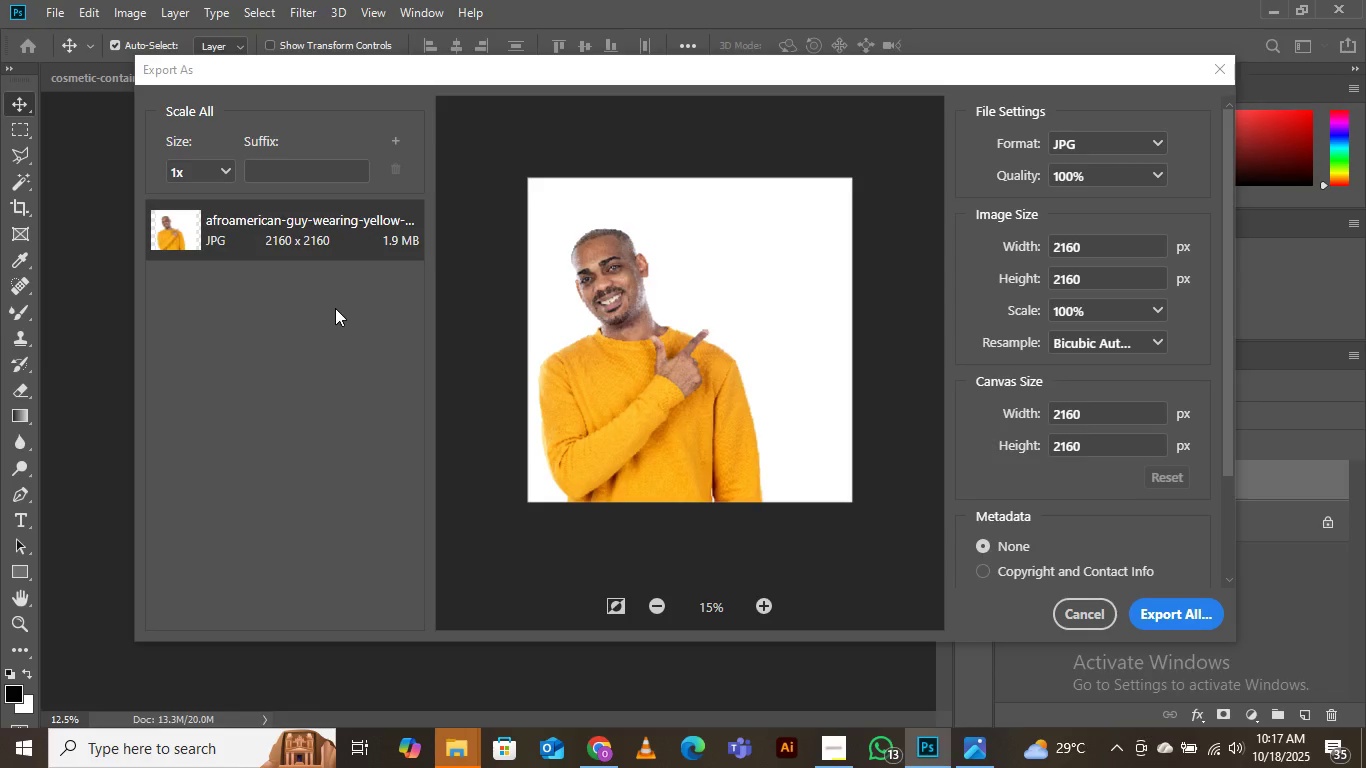 
wait(16.56)
 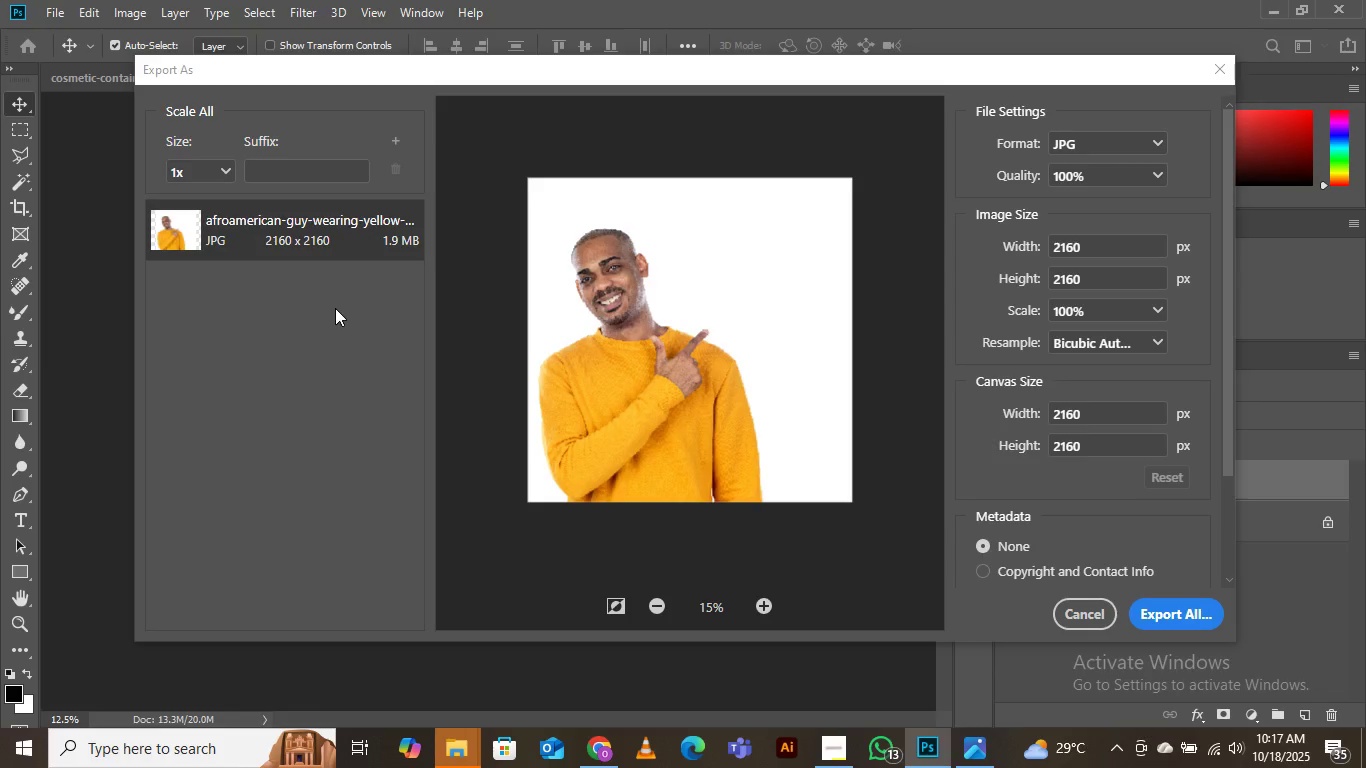 
left_click([1151, 145])
 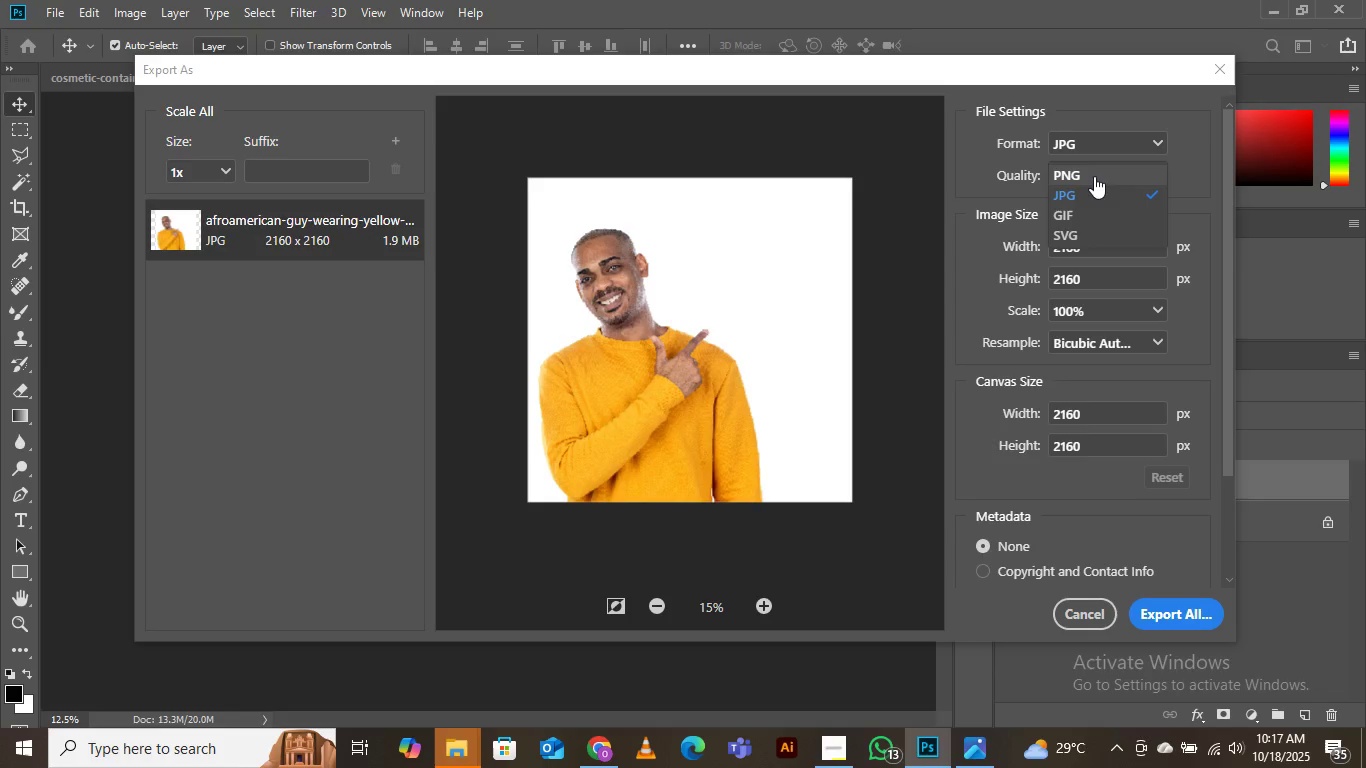 
left_click([1094, 176])
 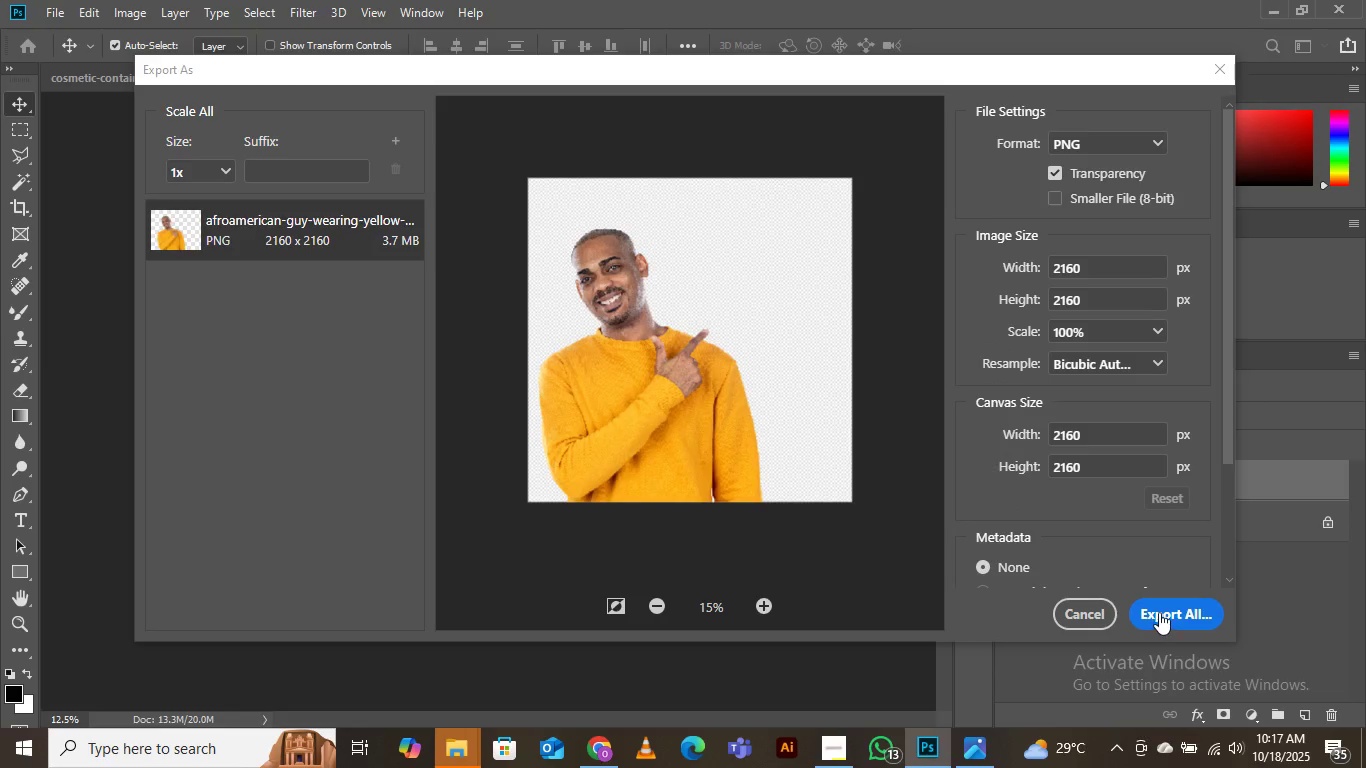 
left_click([1158, 610])
 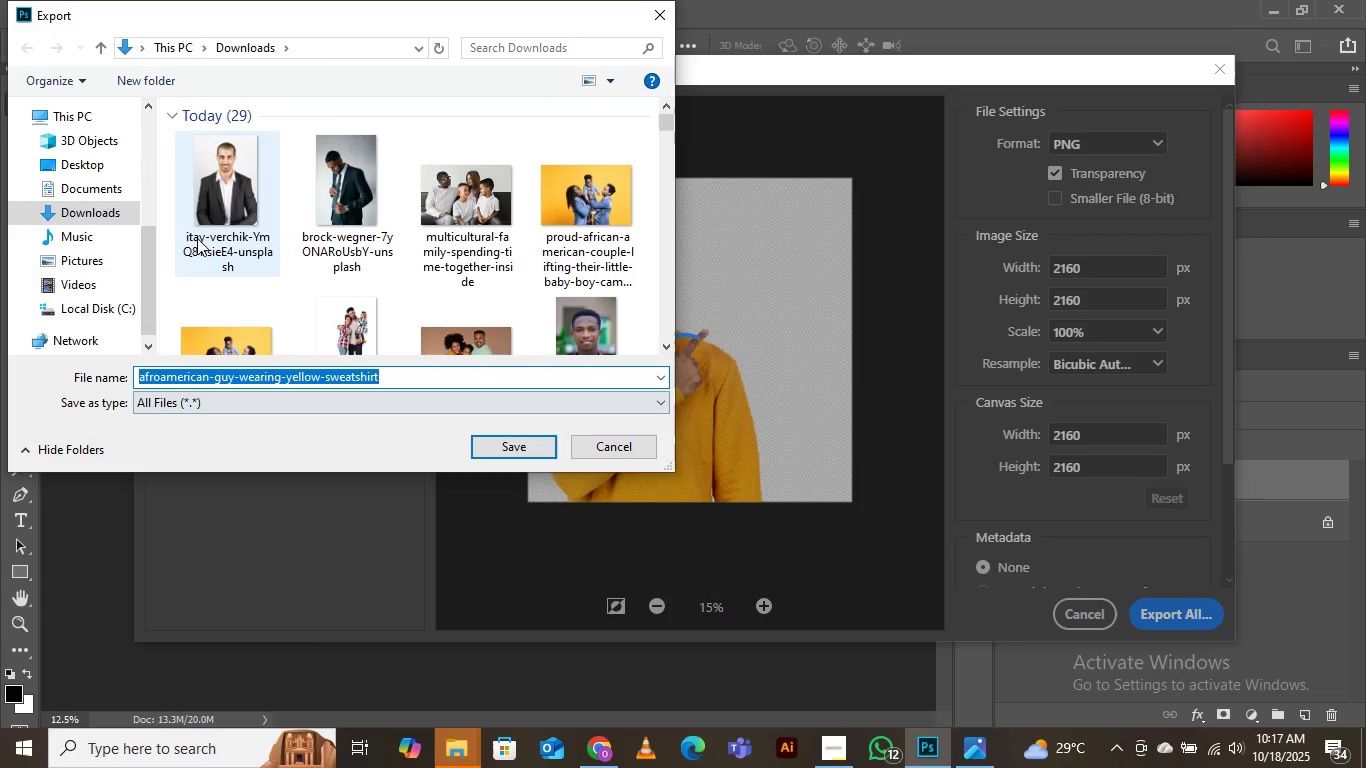 
scroll: coordinate [413, 277], scroll_direction: down, amount: 8.0
 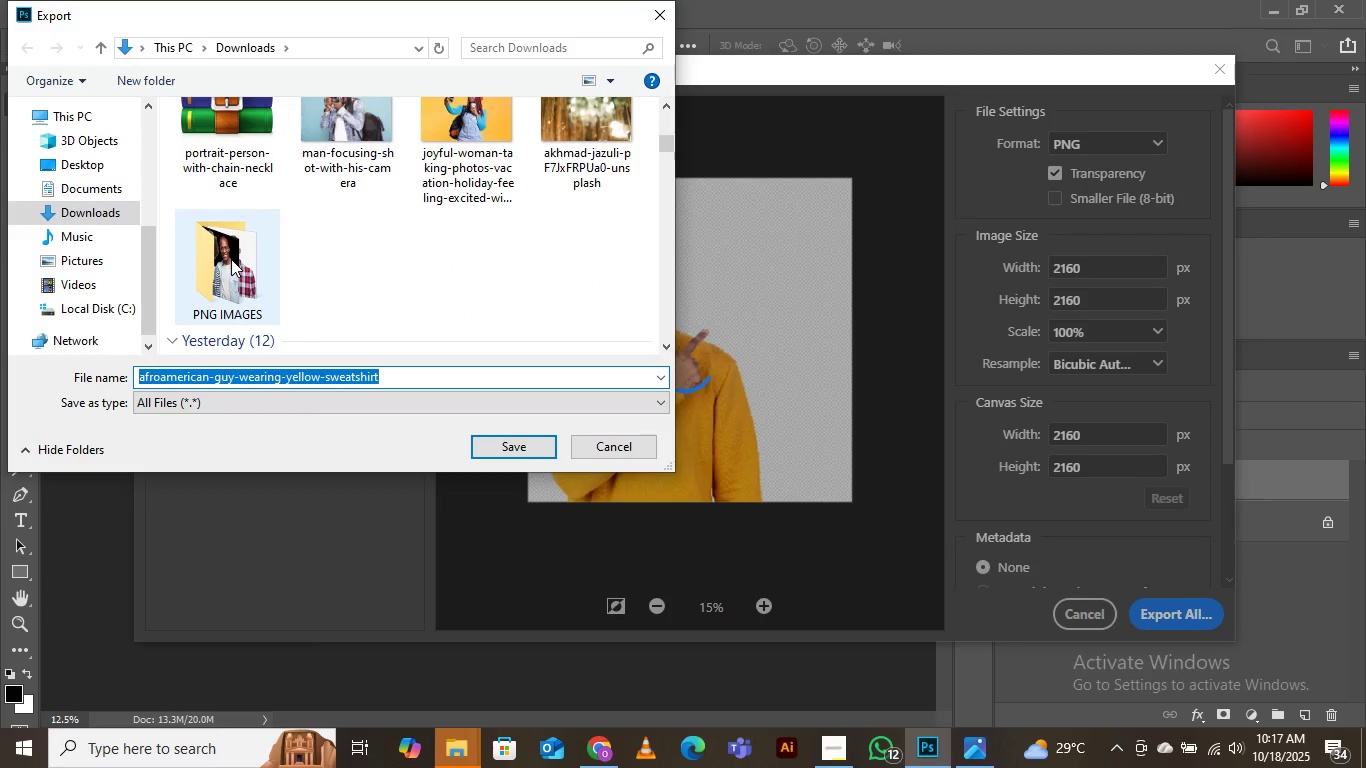 
double_click([231, 259])
 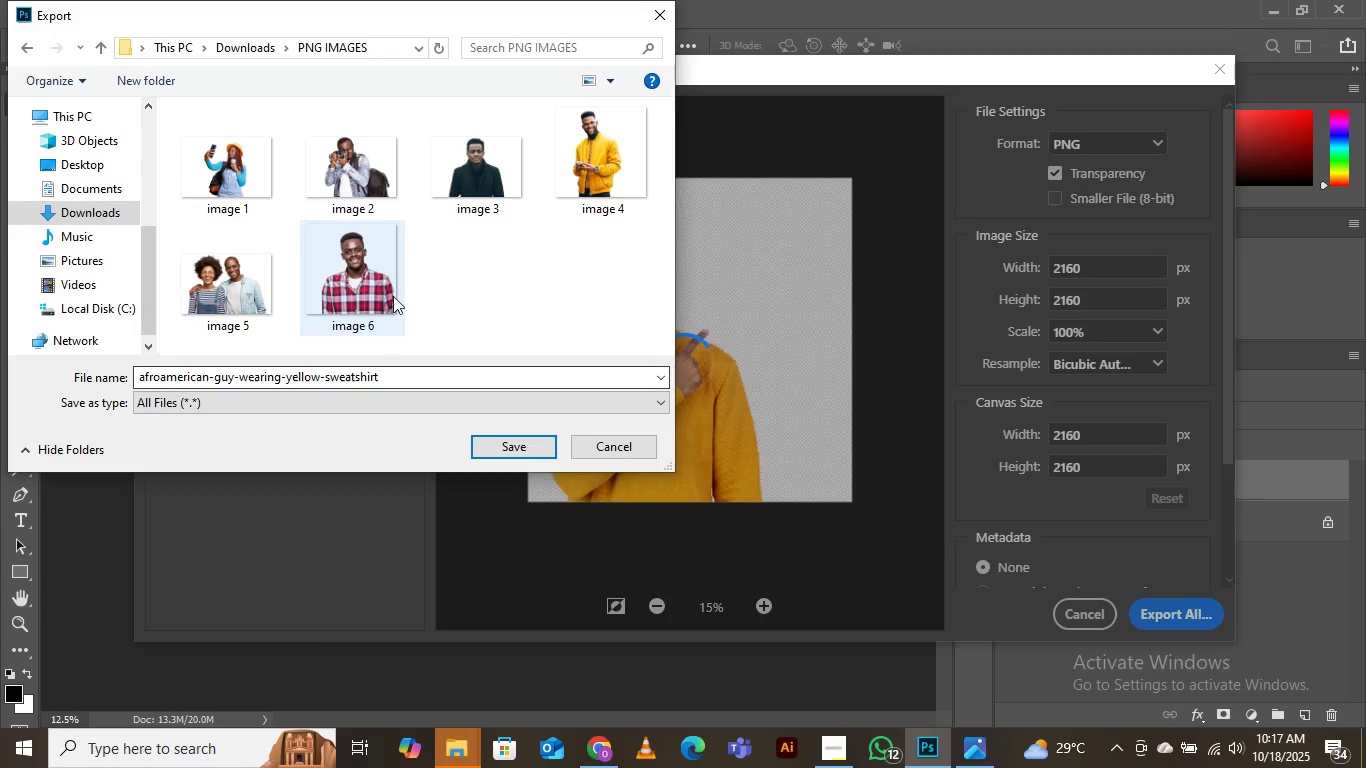 
left_click([356, 272])
 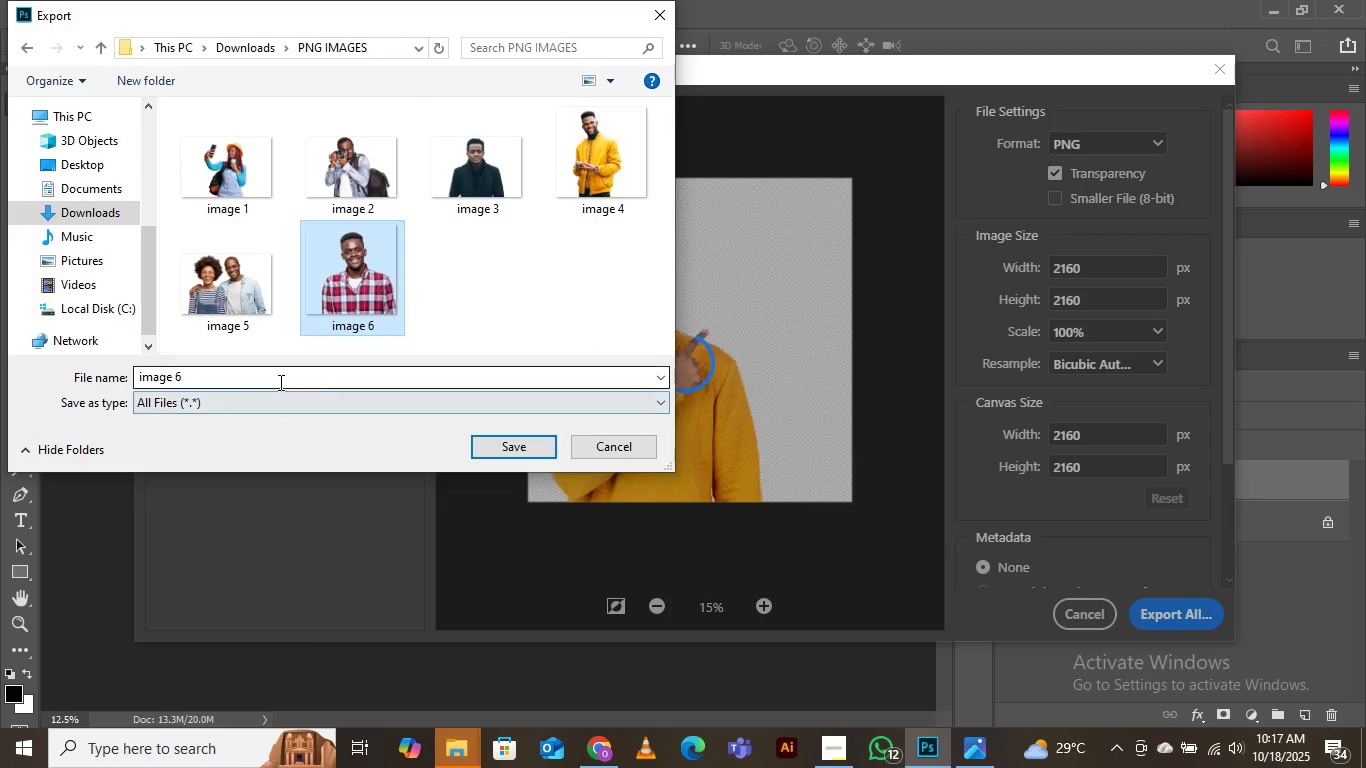 
left_click([279, 382])
 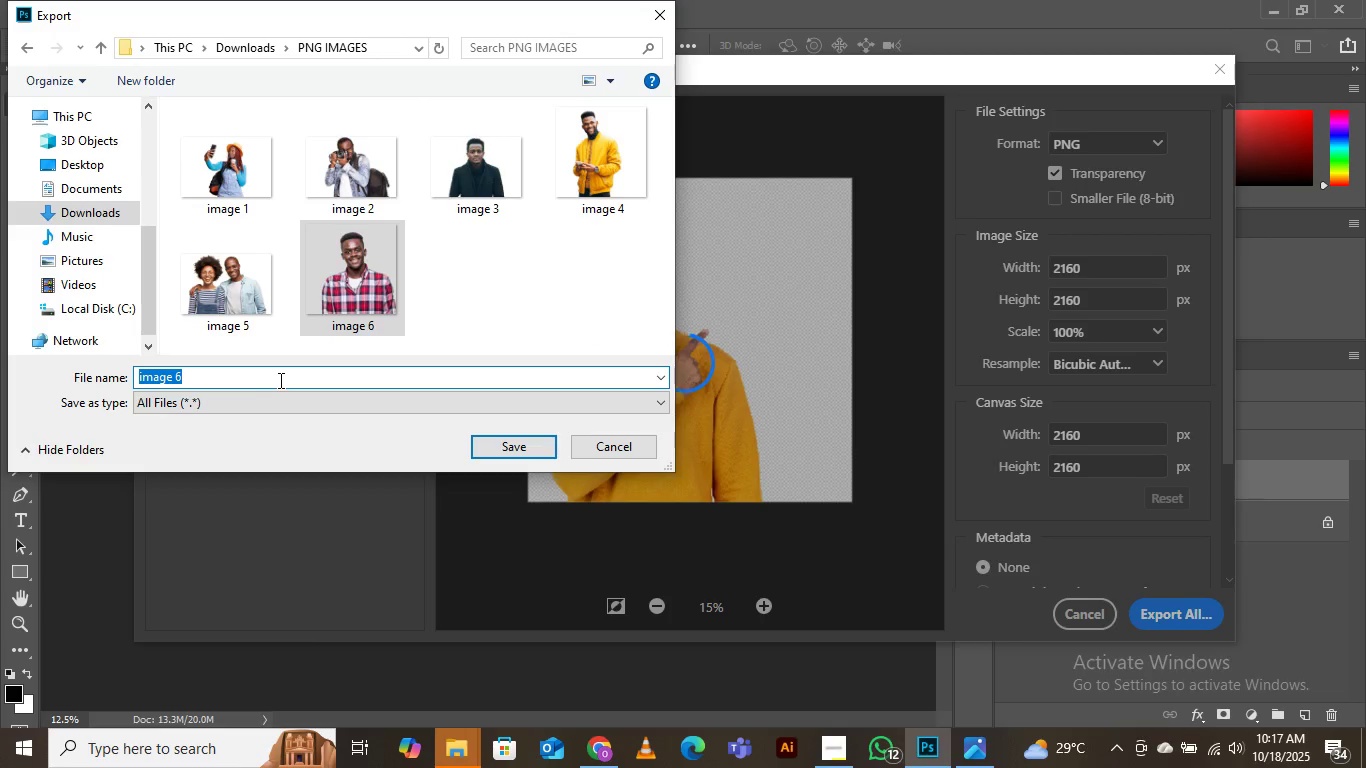 
key(ArrowRight)
 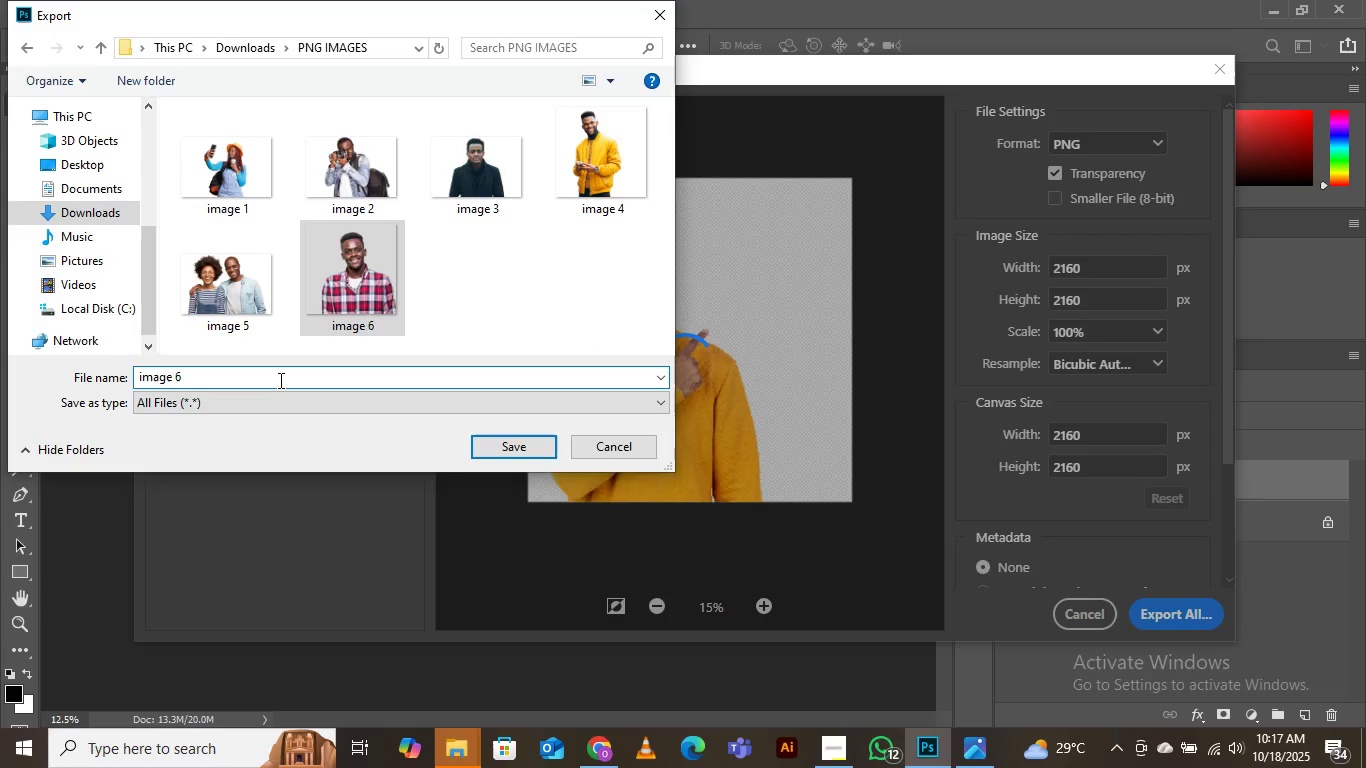 
key(Backspace)
 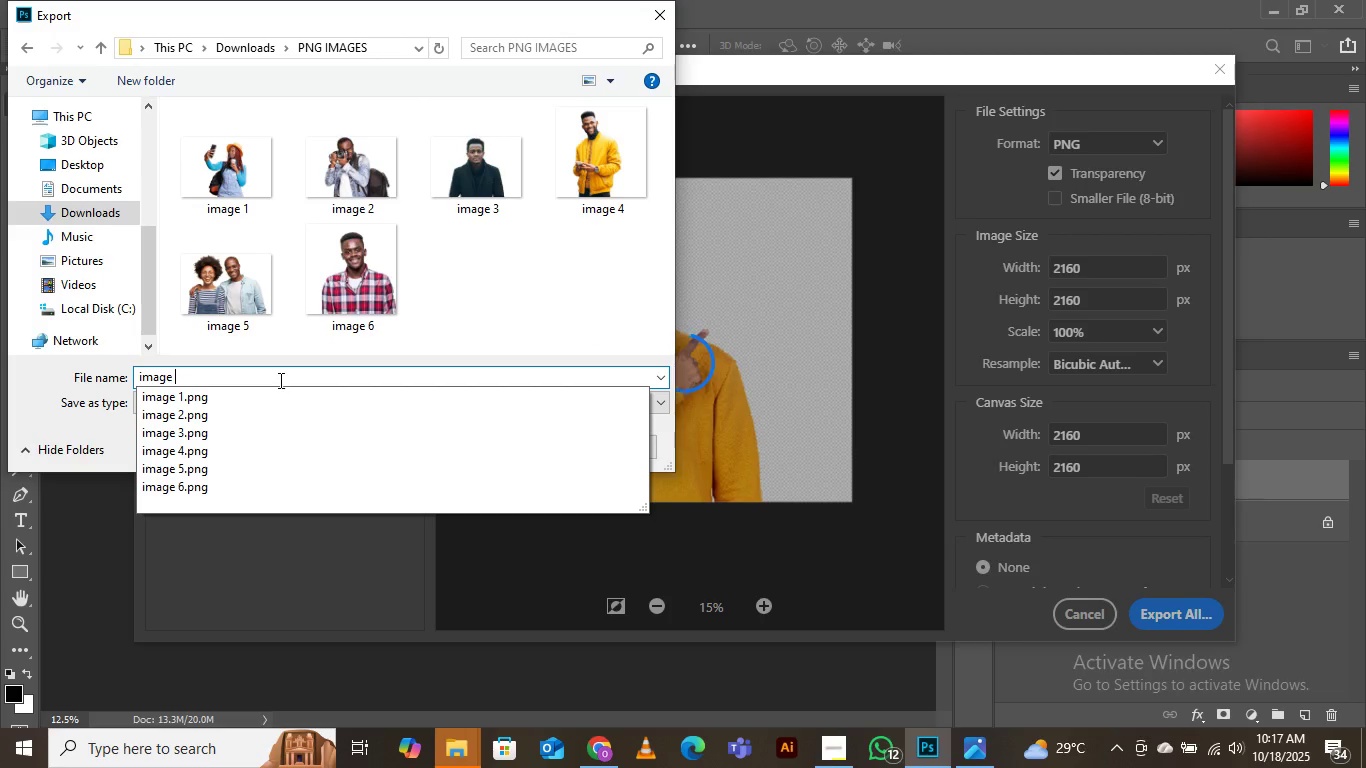 
key(7)
 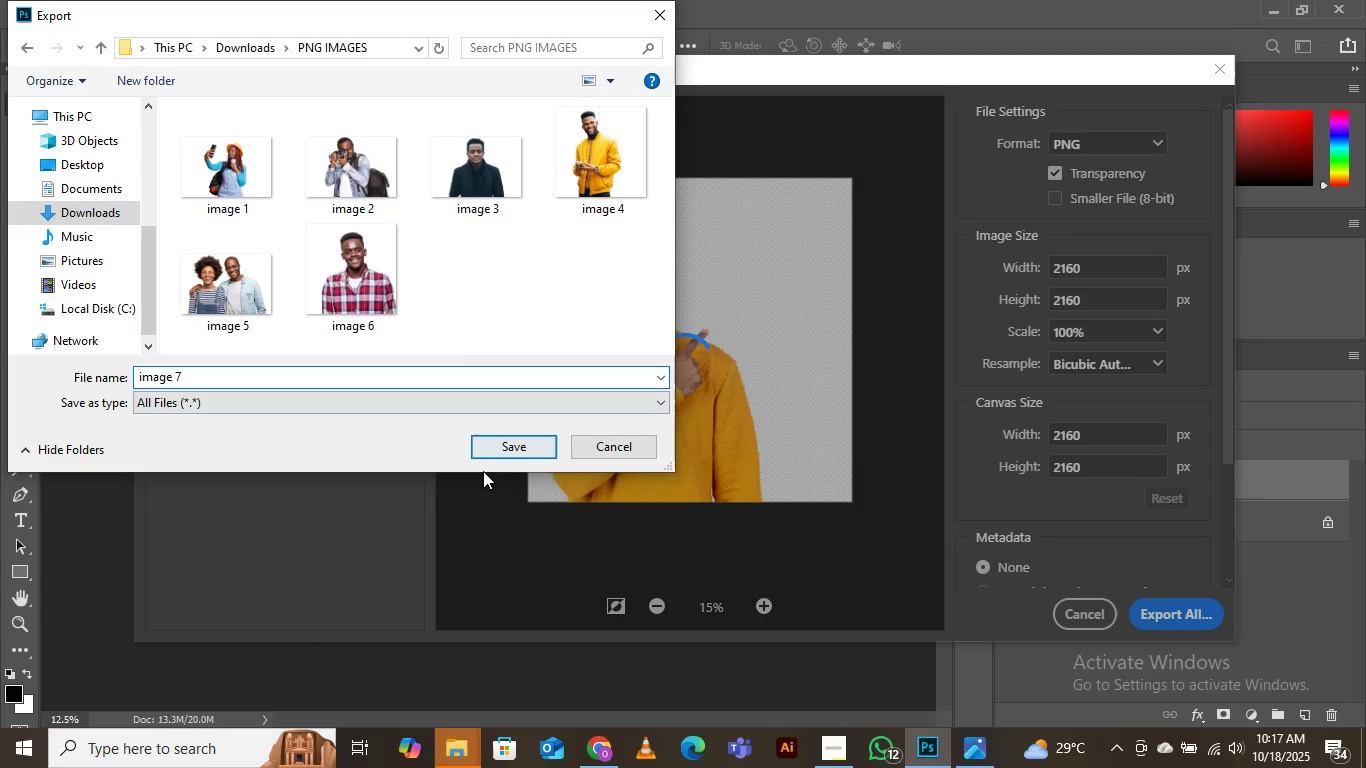 
left_click([498, 443])
 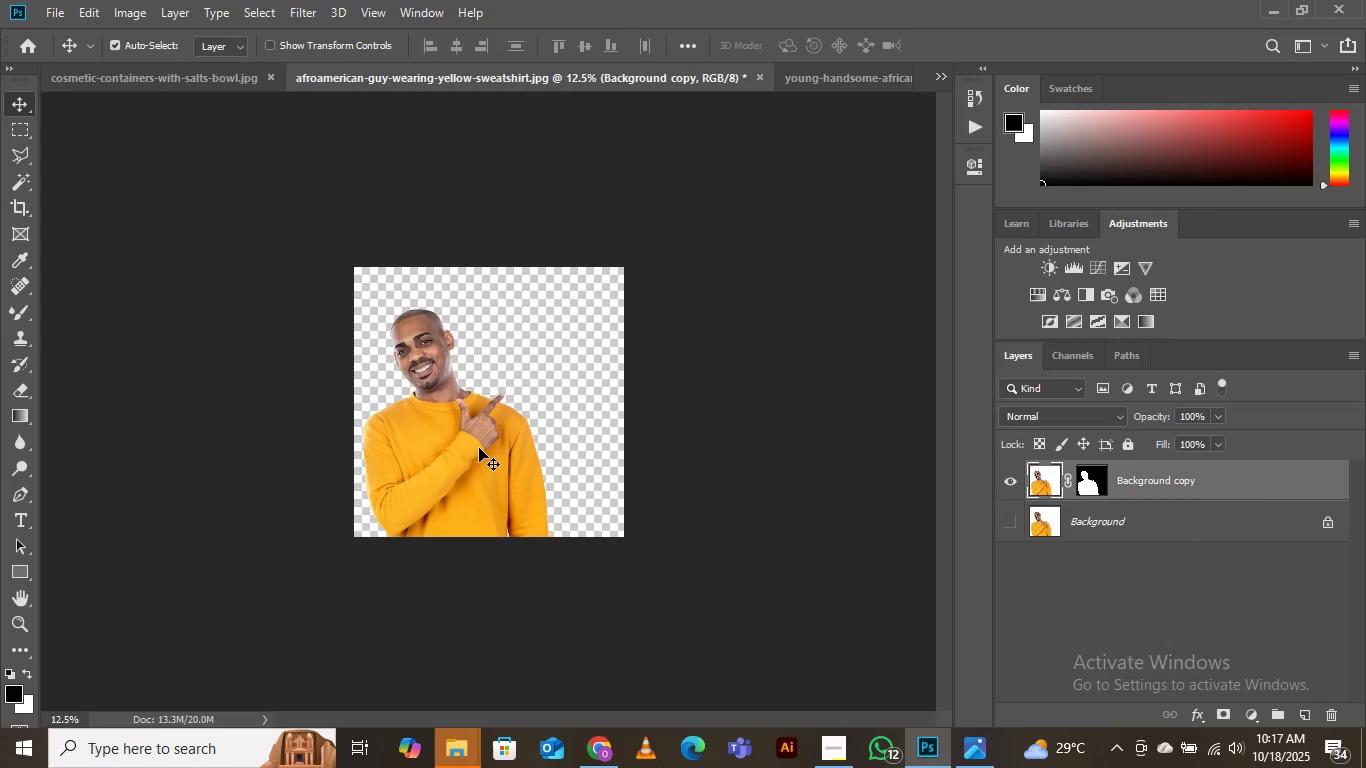 
wait(10.58)
 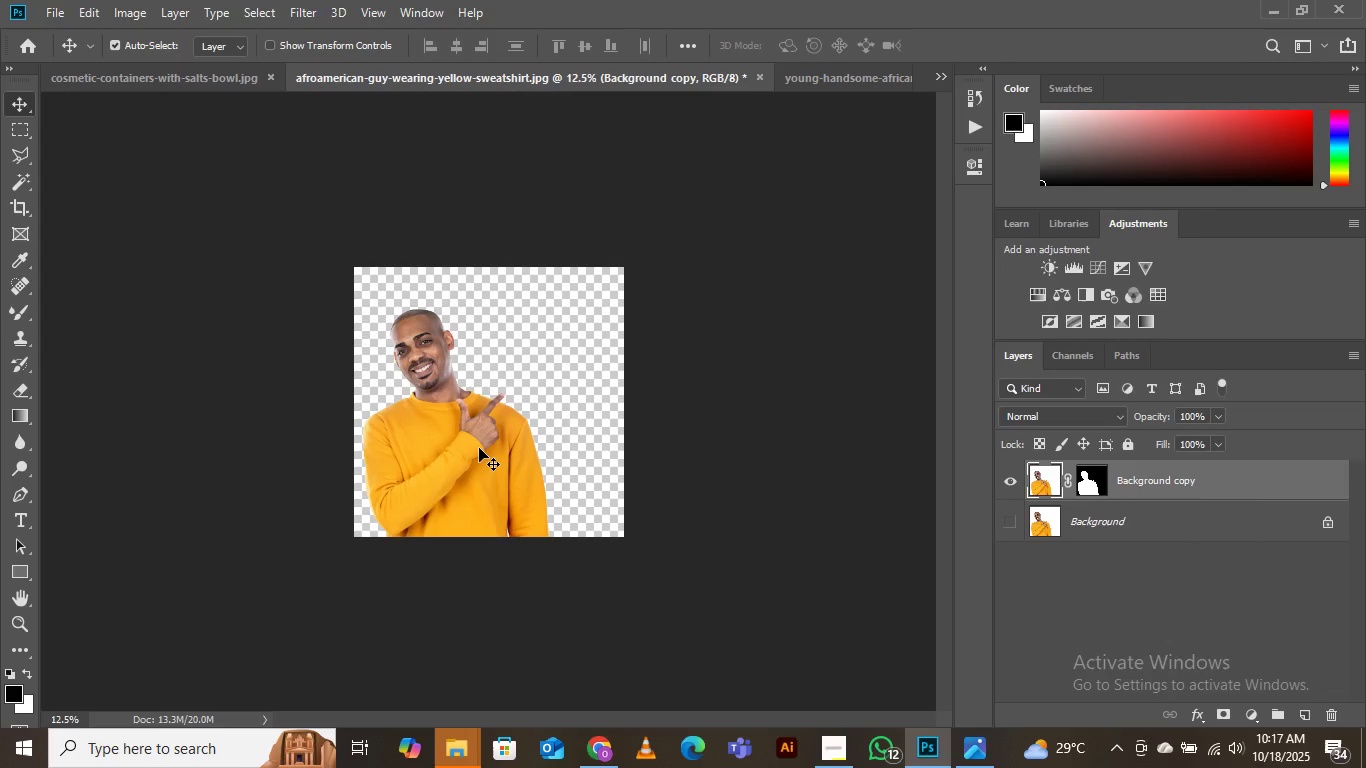 
left_click([937, 74])
 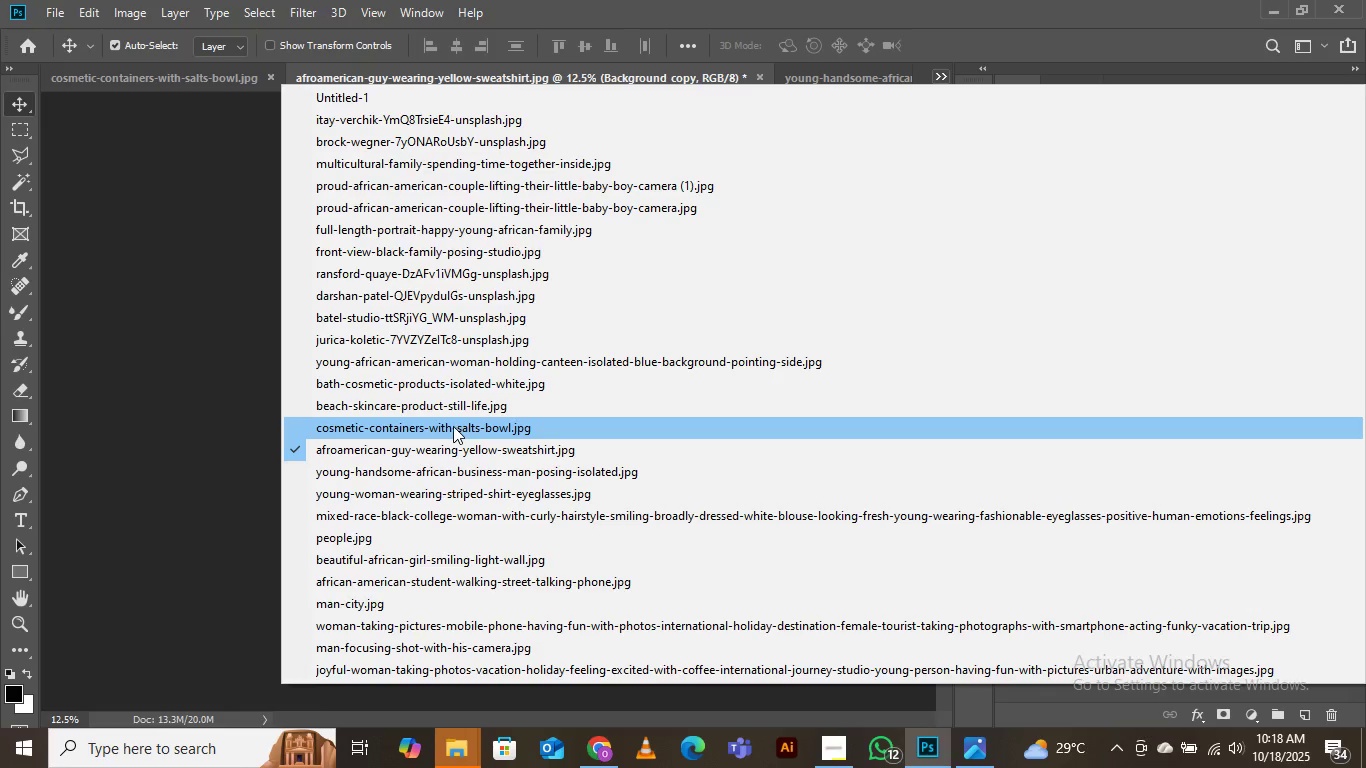 
left_click([453, 426])
 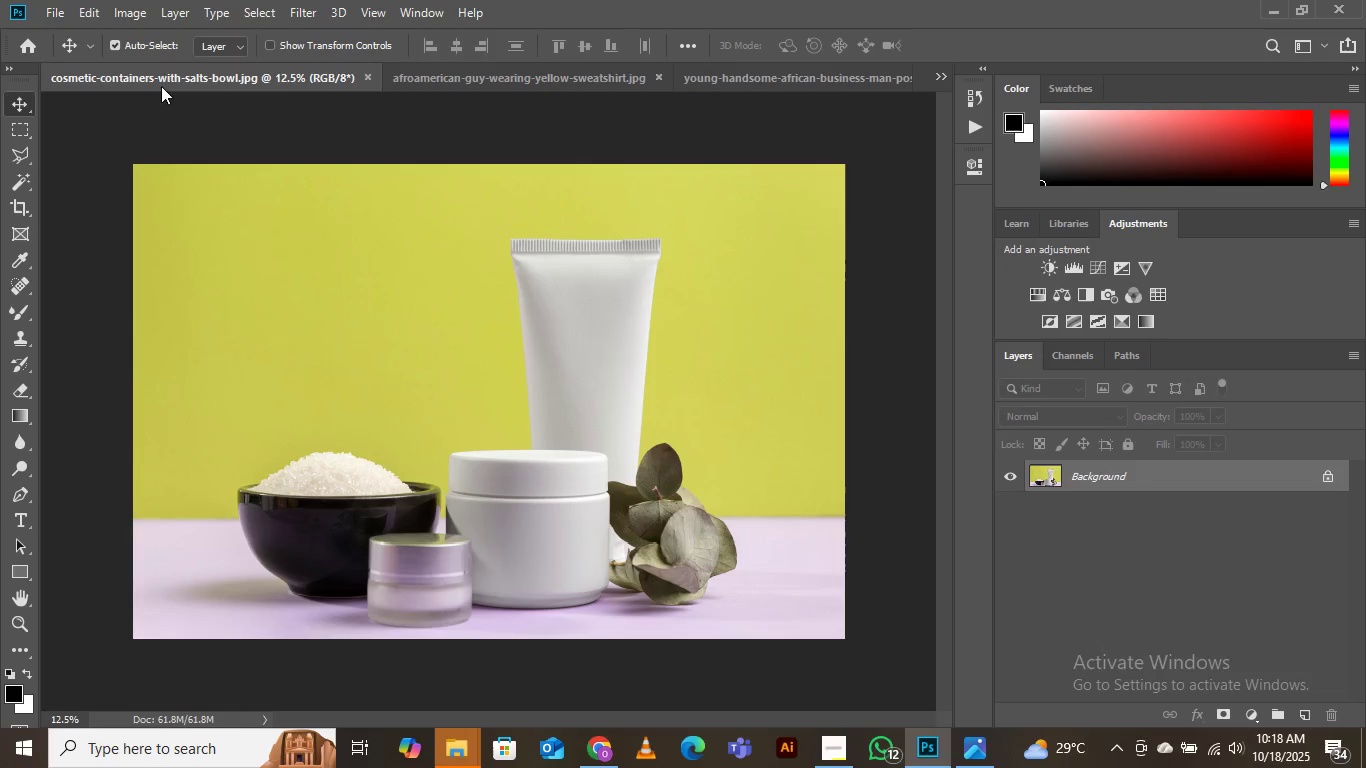 
wait(6.95)
 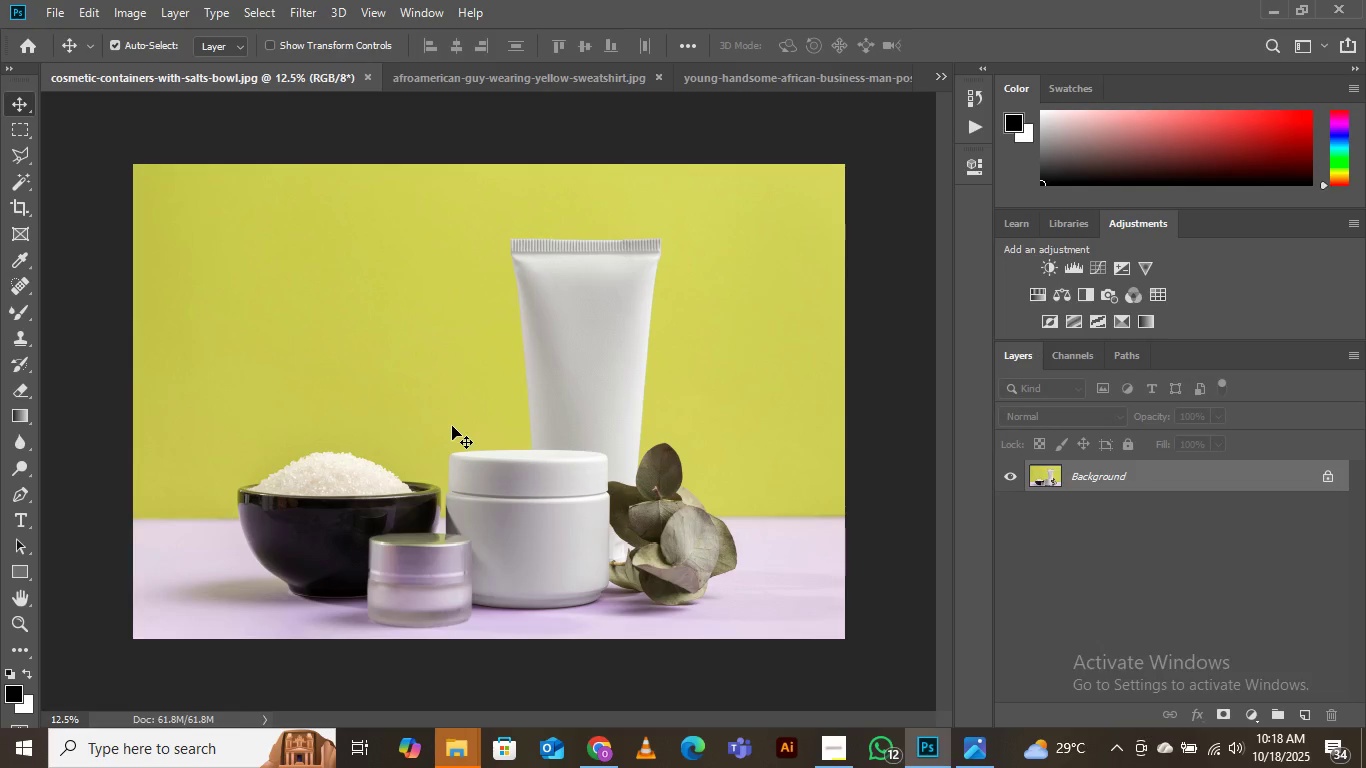 
left_click([256, 6])
 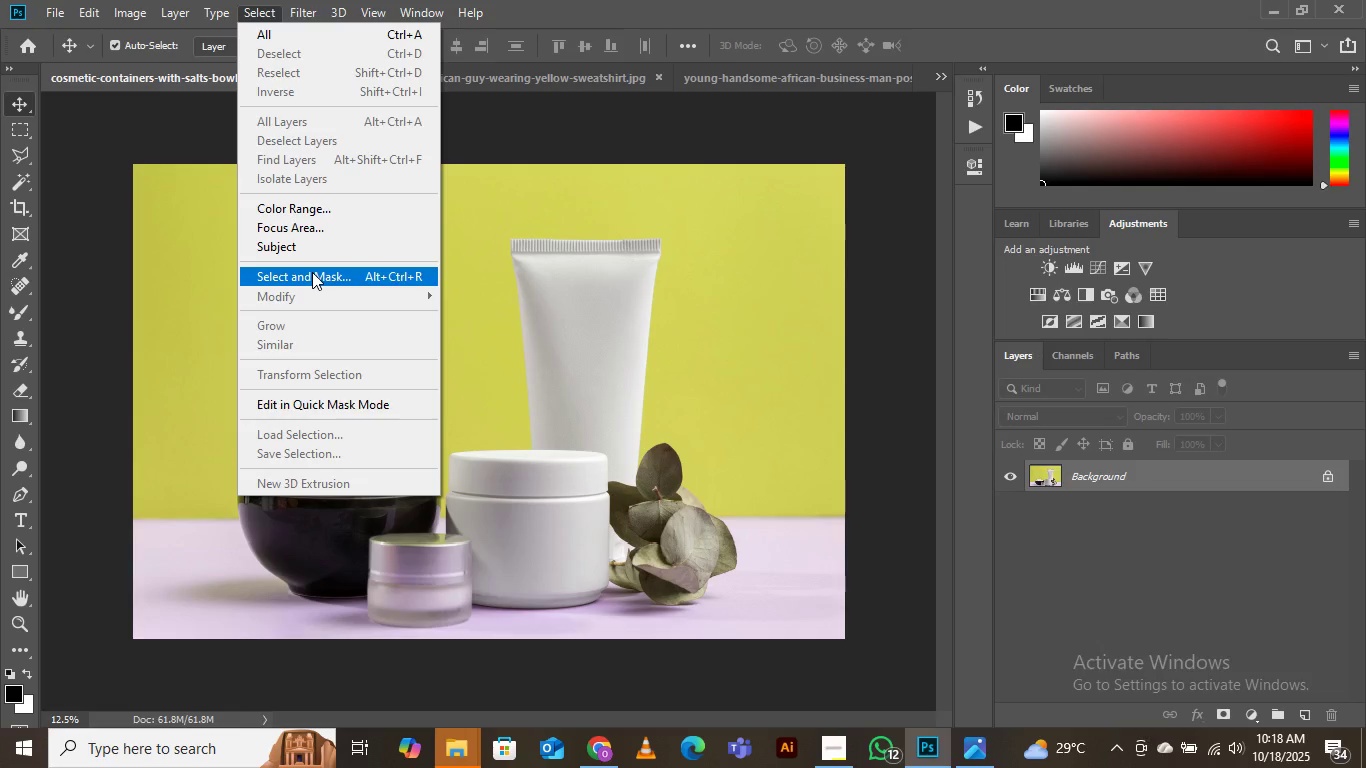 
left_click([312, 272])
 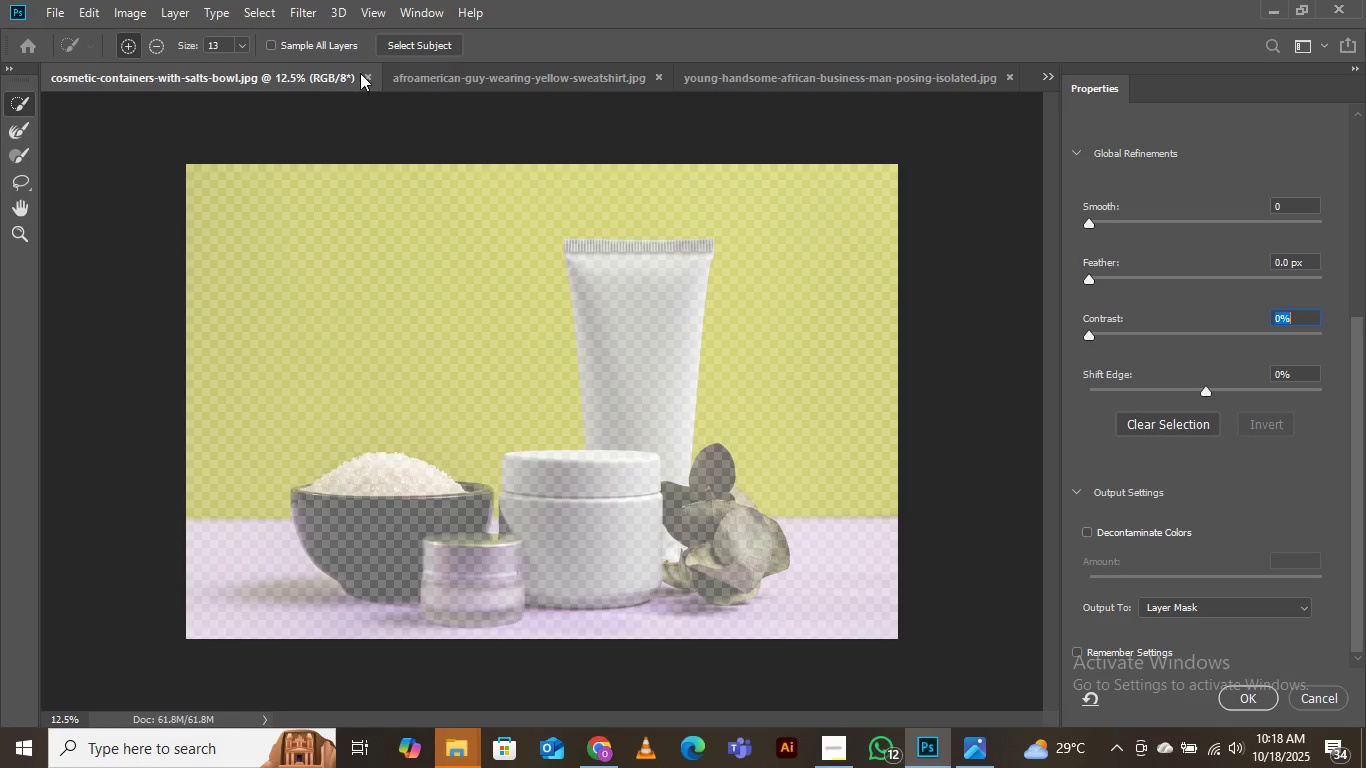 
left_click([391, 39])
 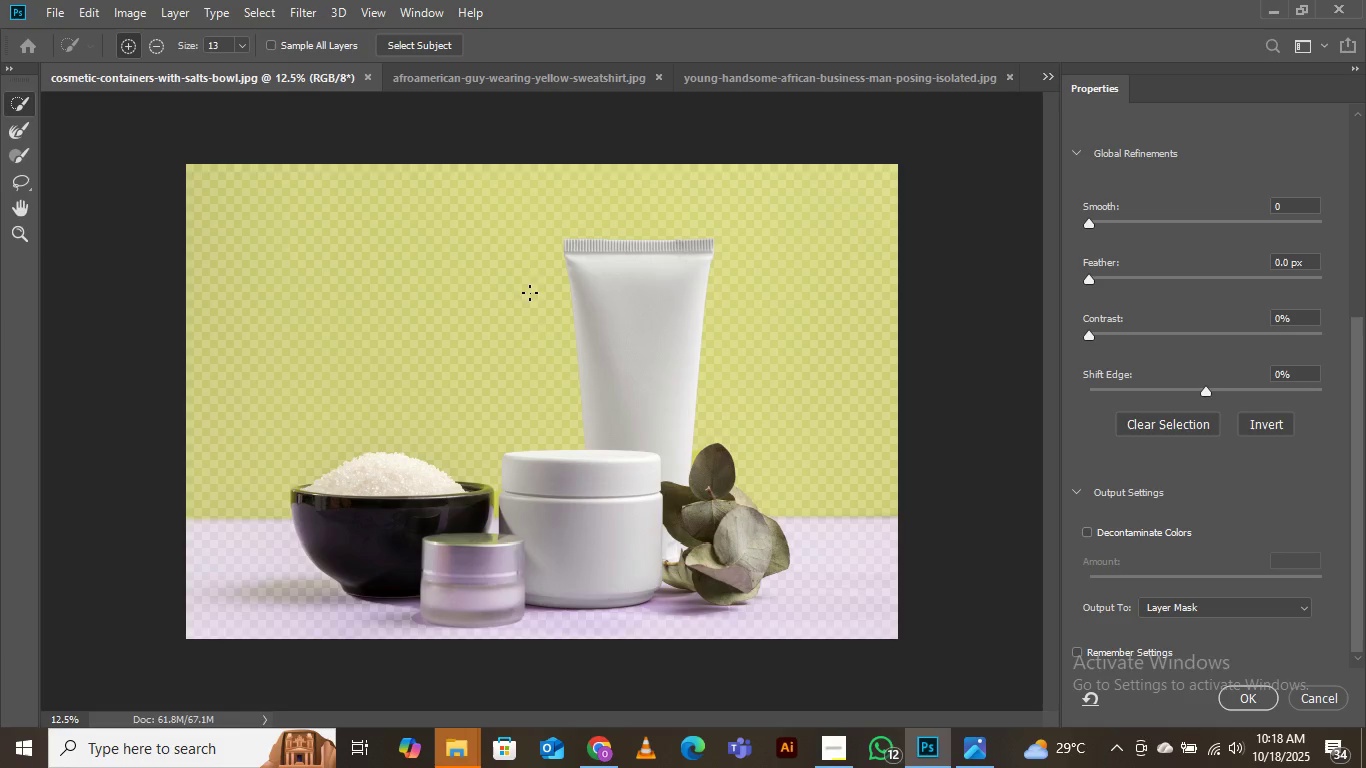 
wait(7.29)
 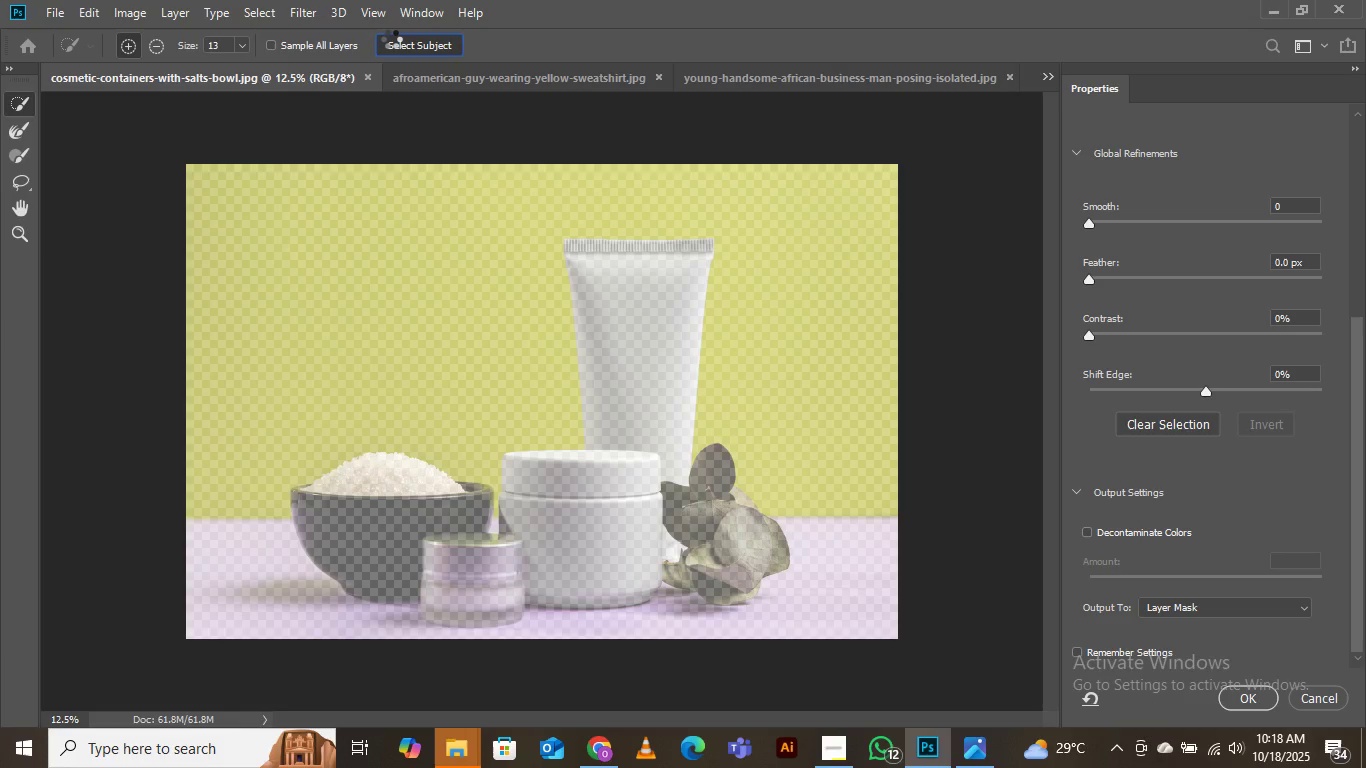 
left_click([1085, 534])
 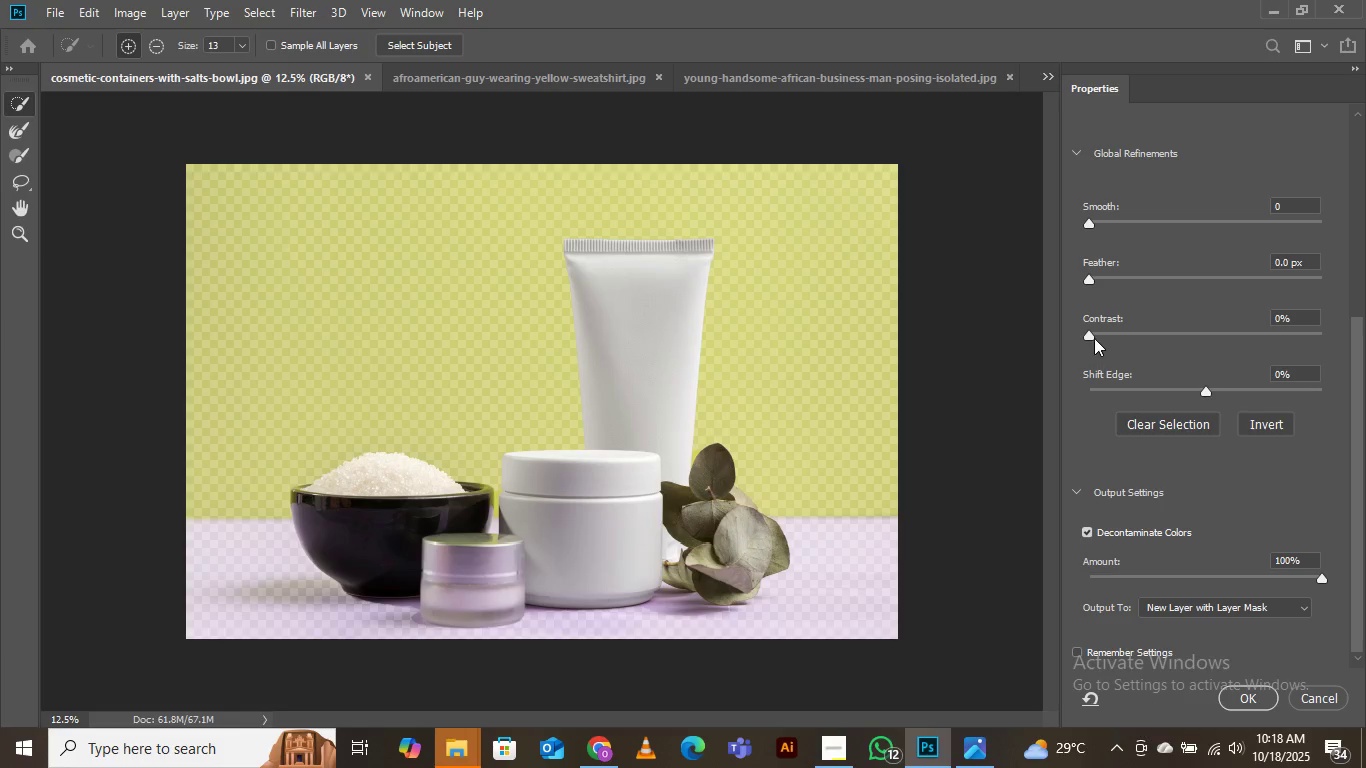 
left_click([1099, 332])
 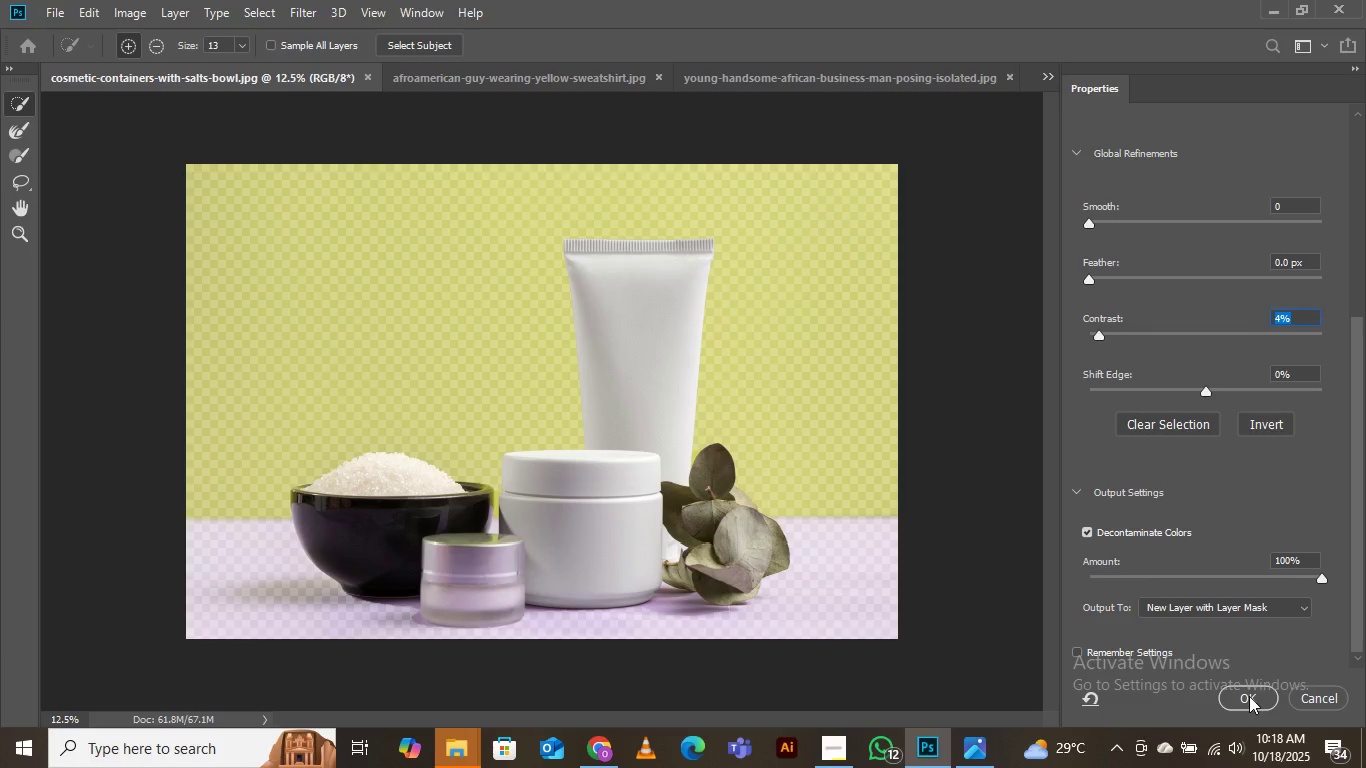 
left_click([1249, 696])
 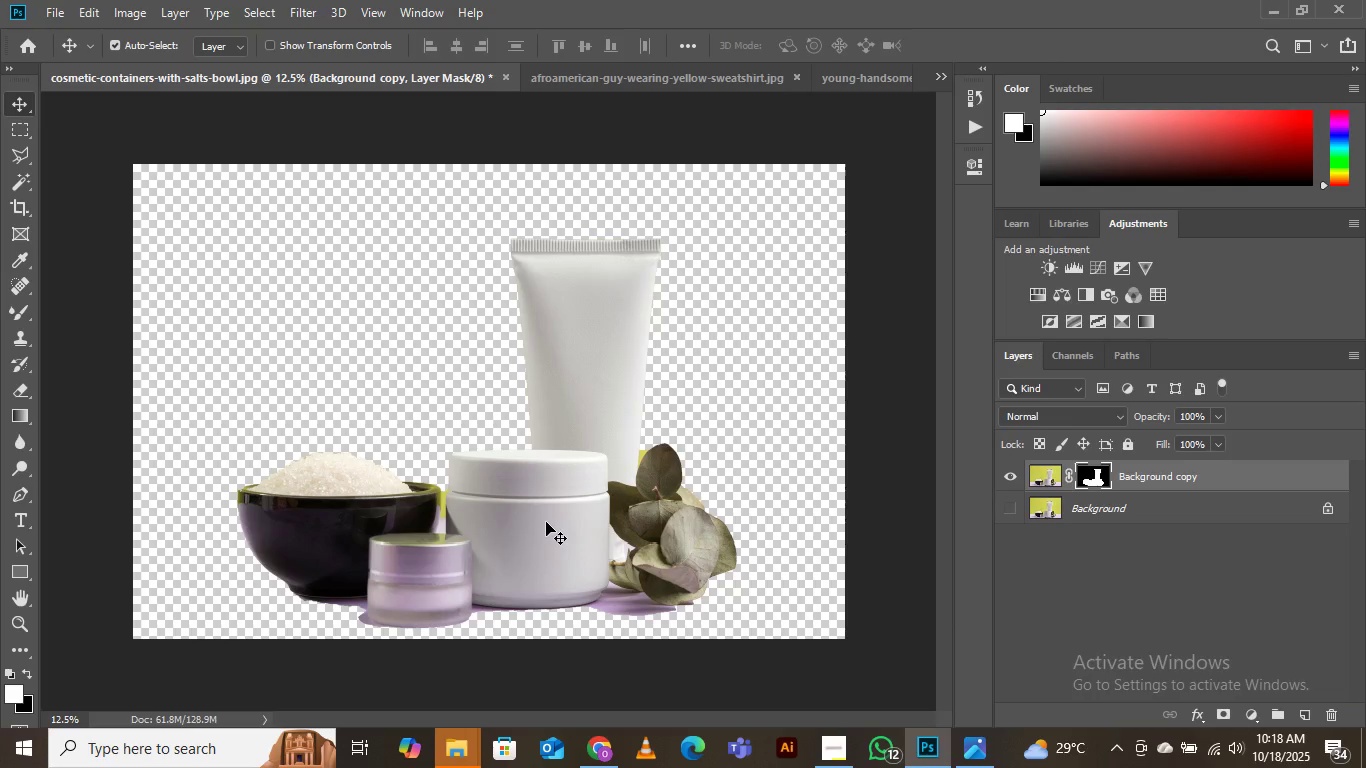 
wait(12.3)
 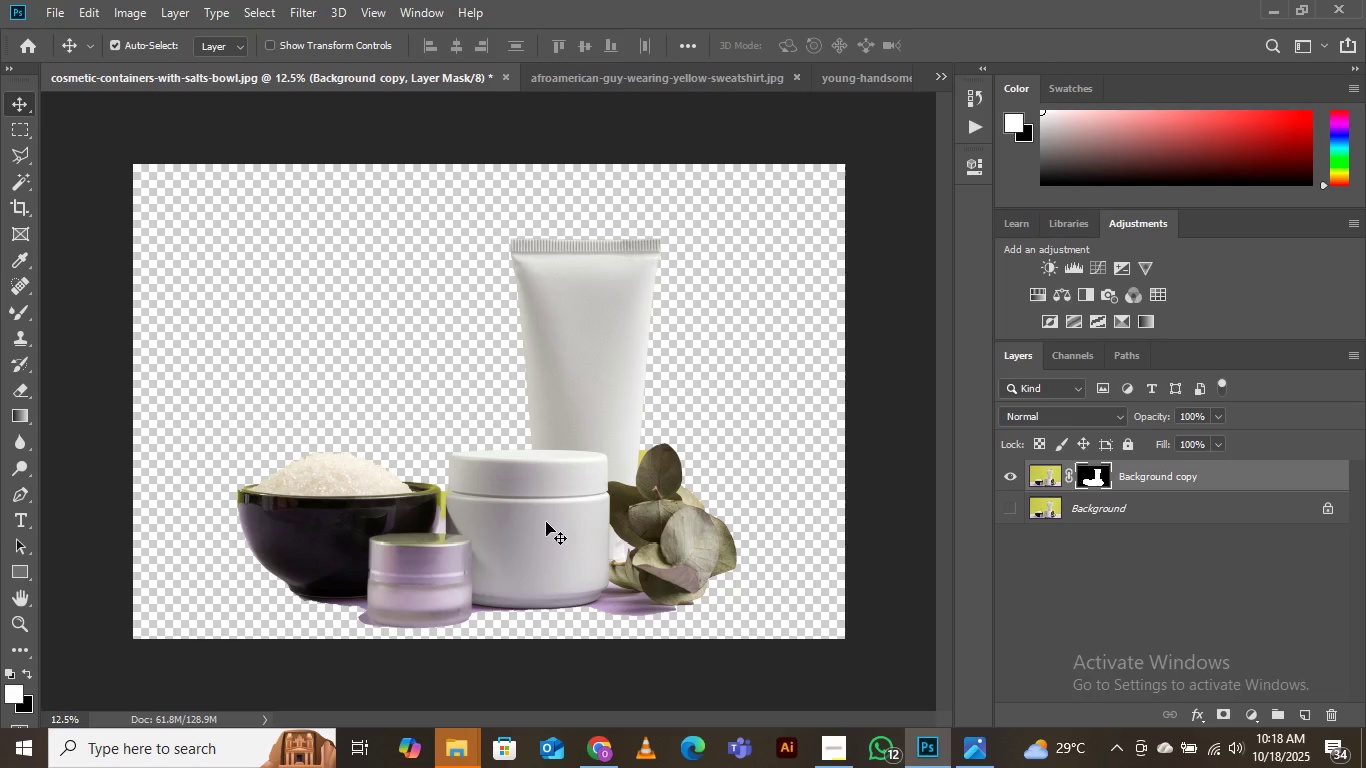 
scroll: coordinate [785, 356], scroll_direction: down, amount: 5.0
 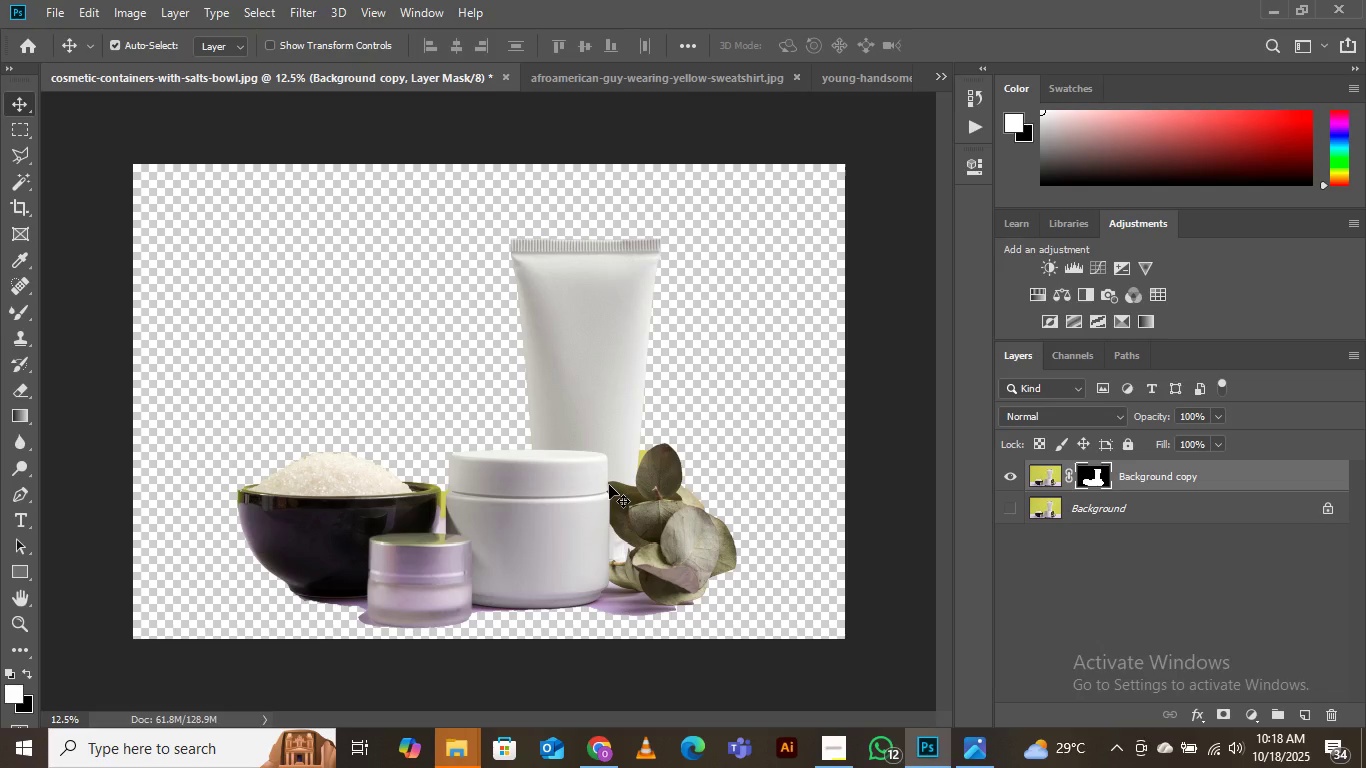 
key(Control+Equal)
 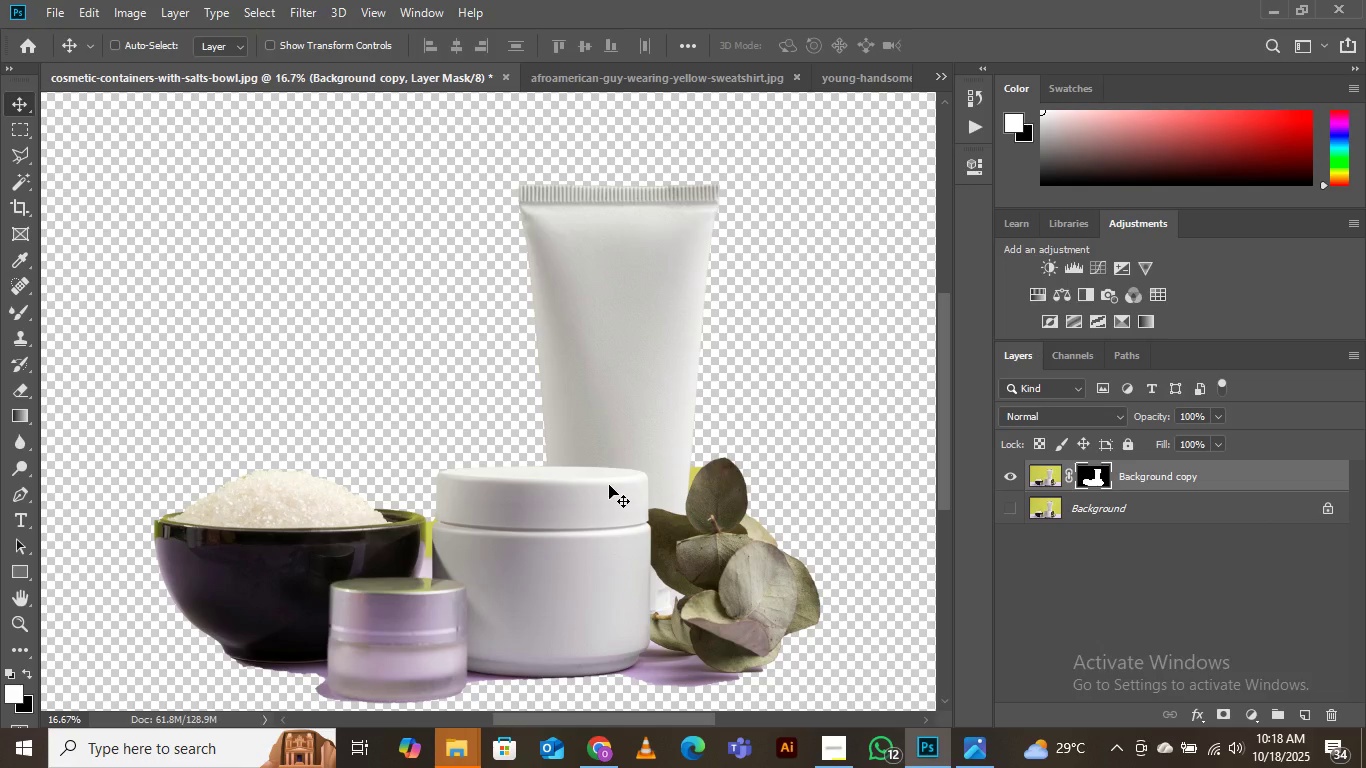 
key(Control+Minus)
 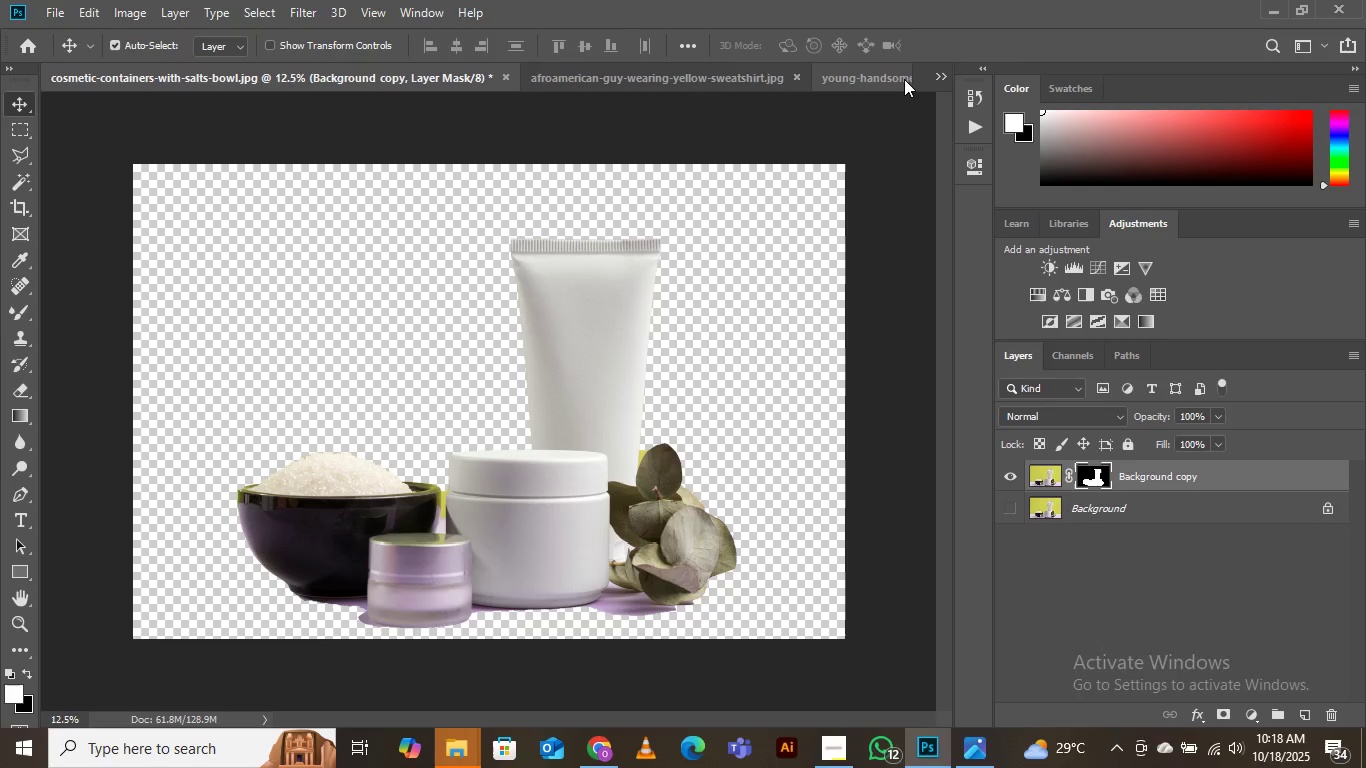 
left_click([939, 70])
 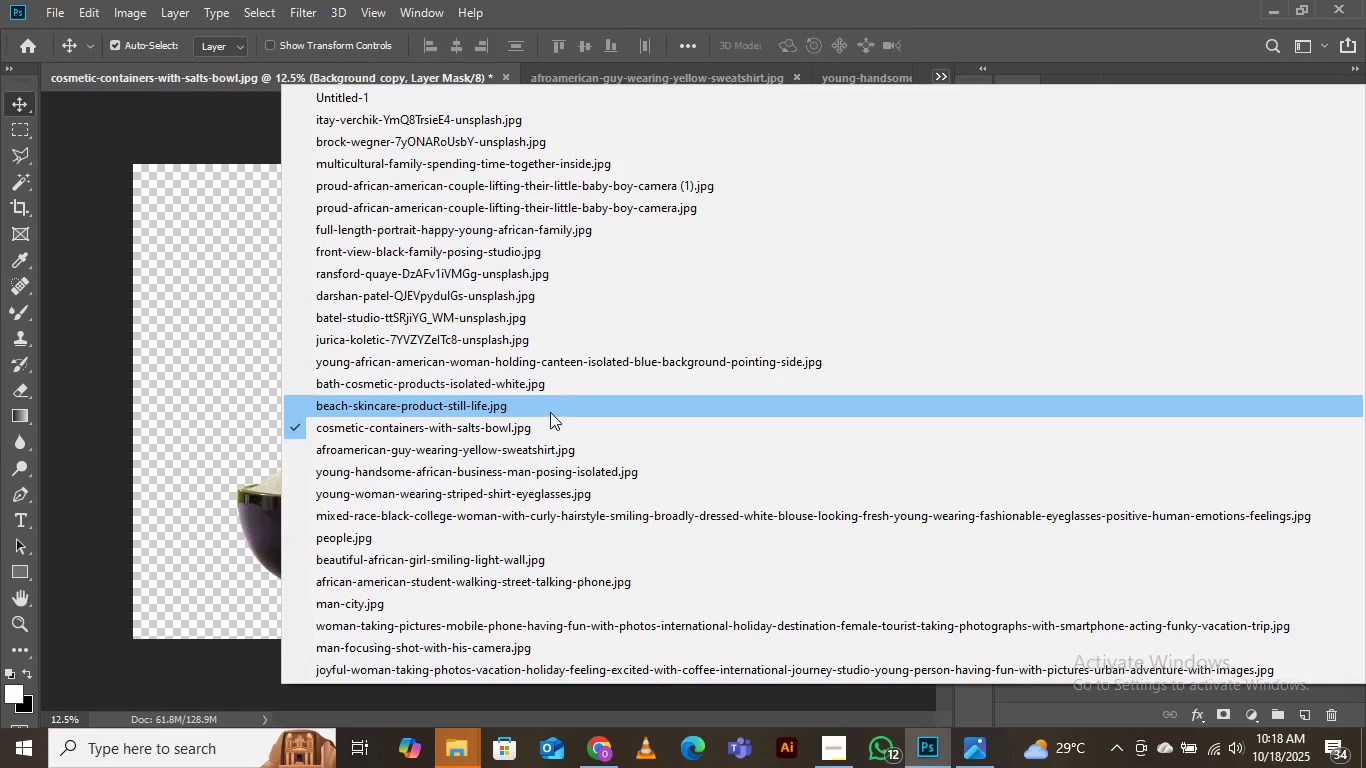 
left_click([540, 407])
 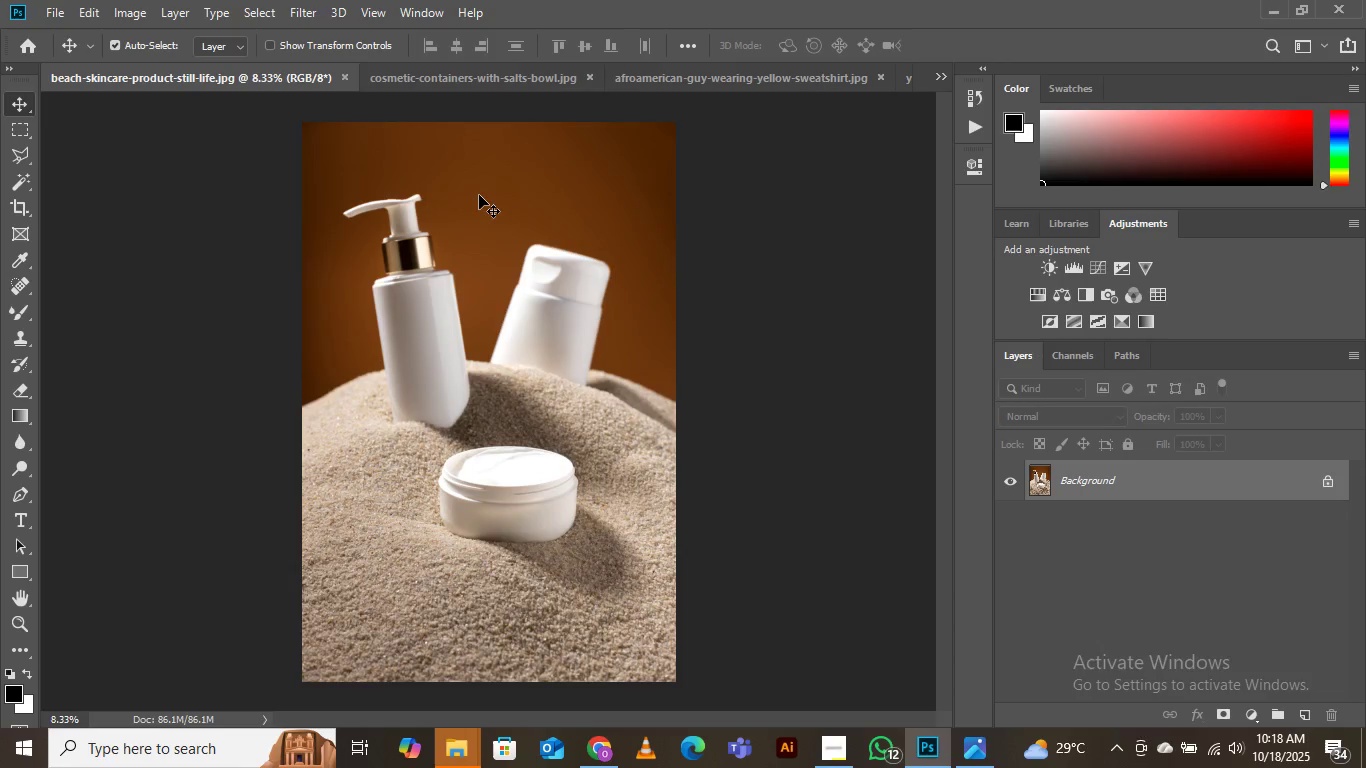 
wait(6.65)
 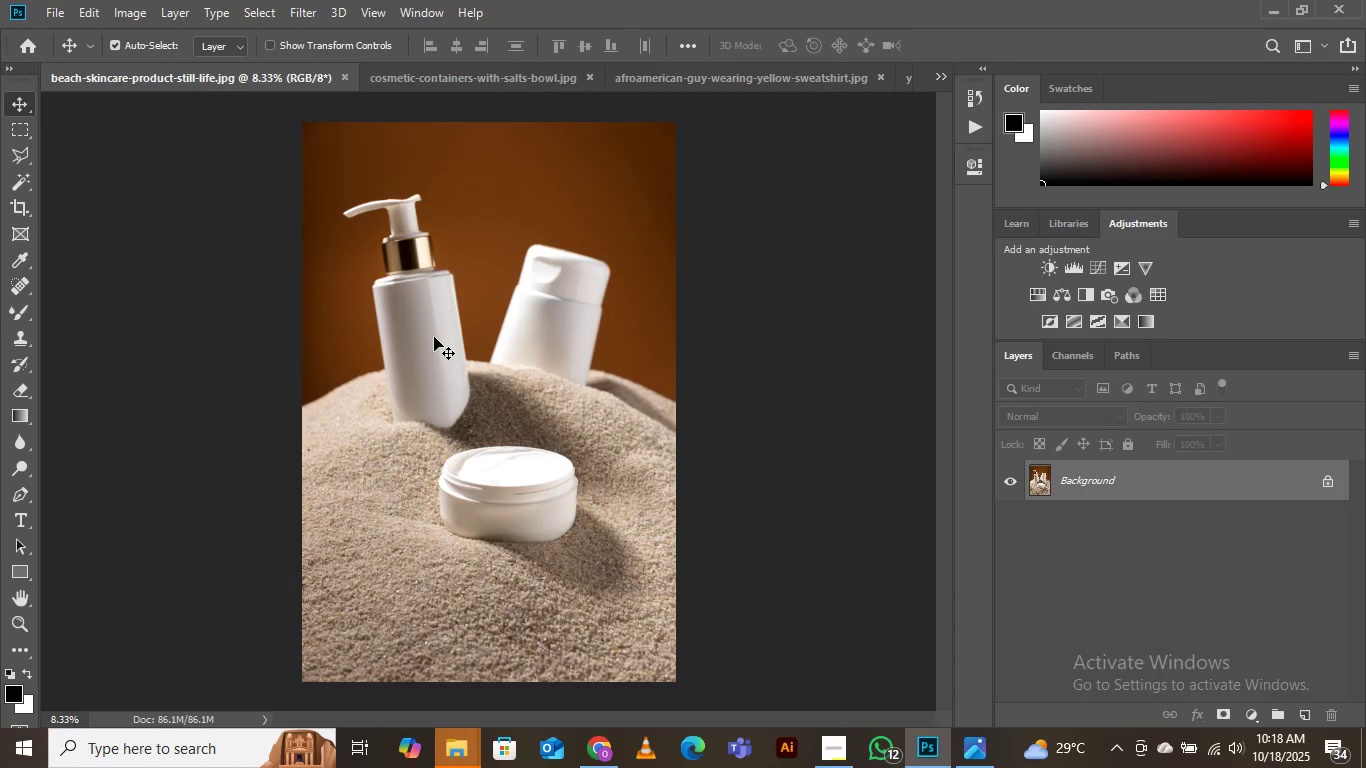 
left_click([939, 74])
 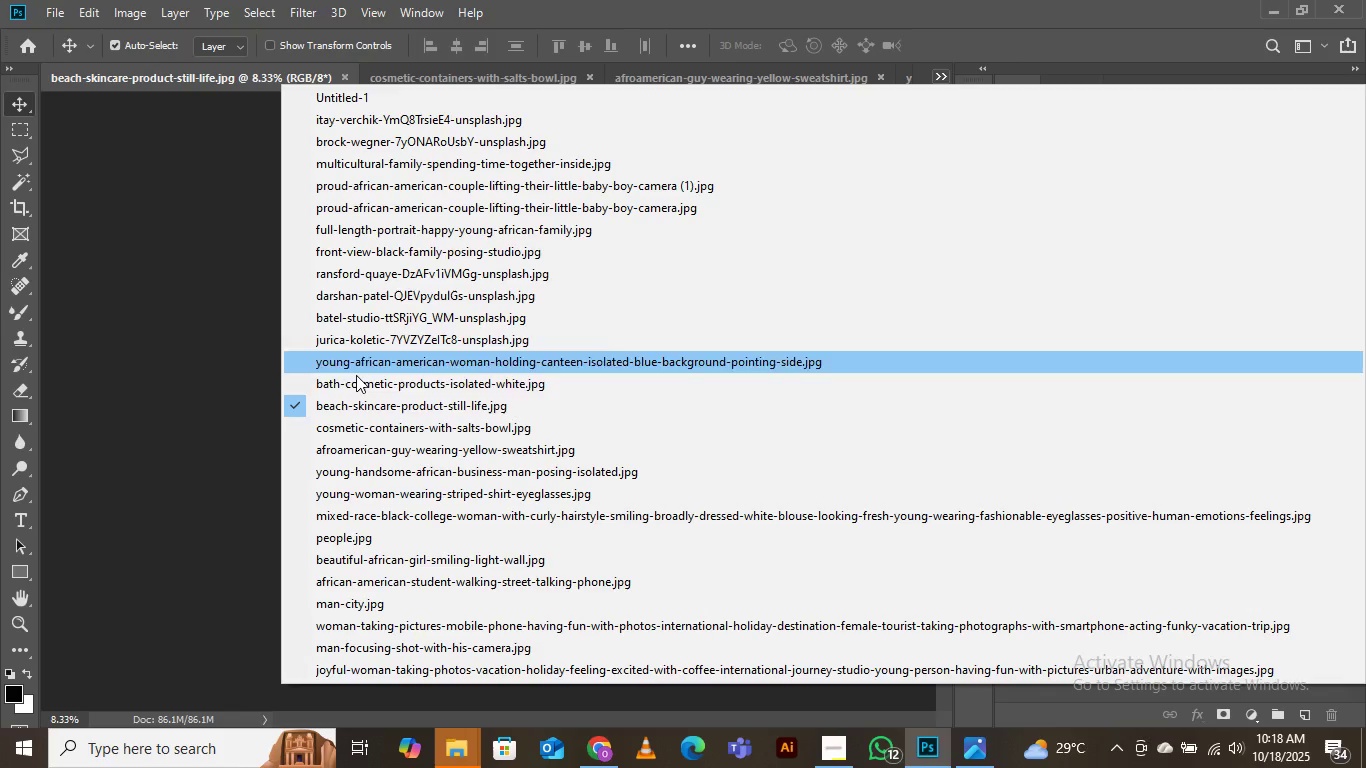 
left_click([356, 380])
 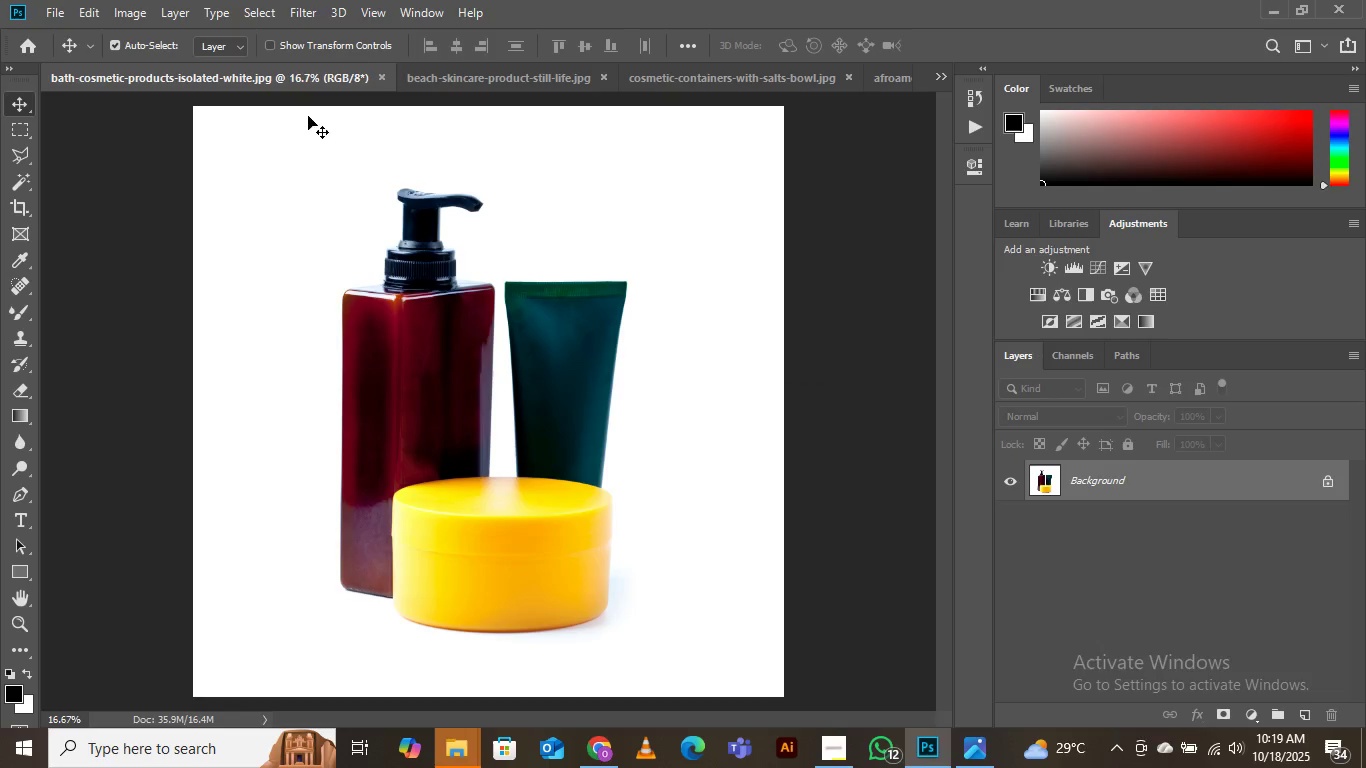 
left_click([247, 13])
 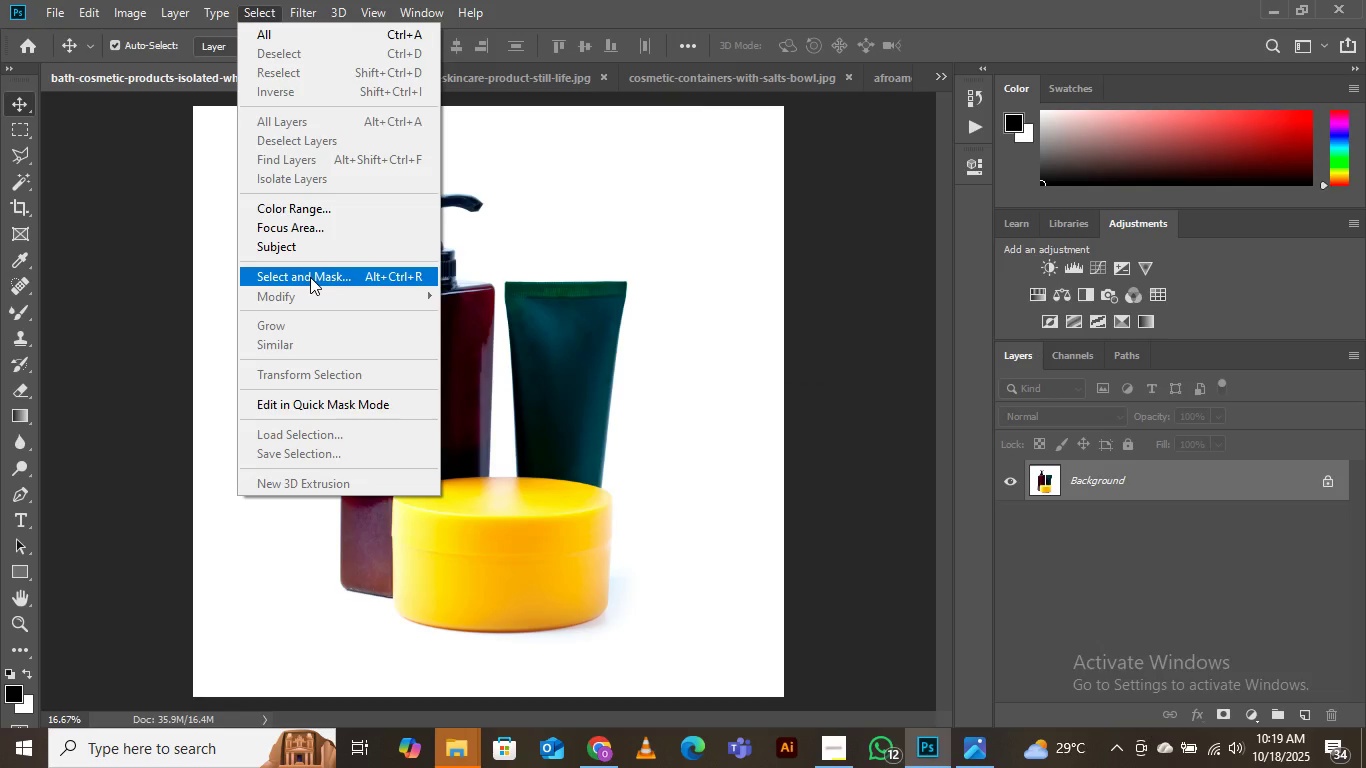 
left_click([310, 277])
 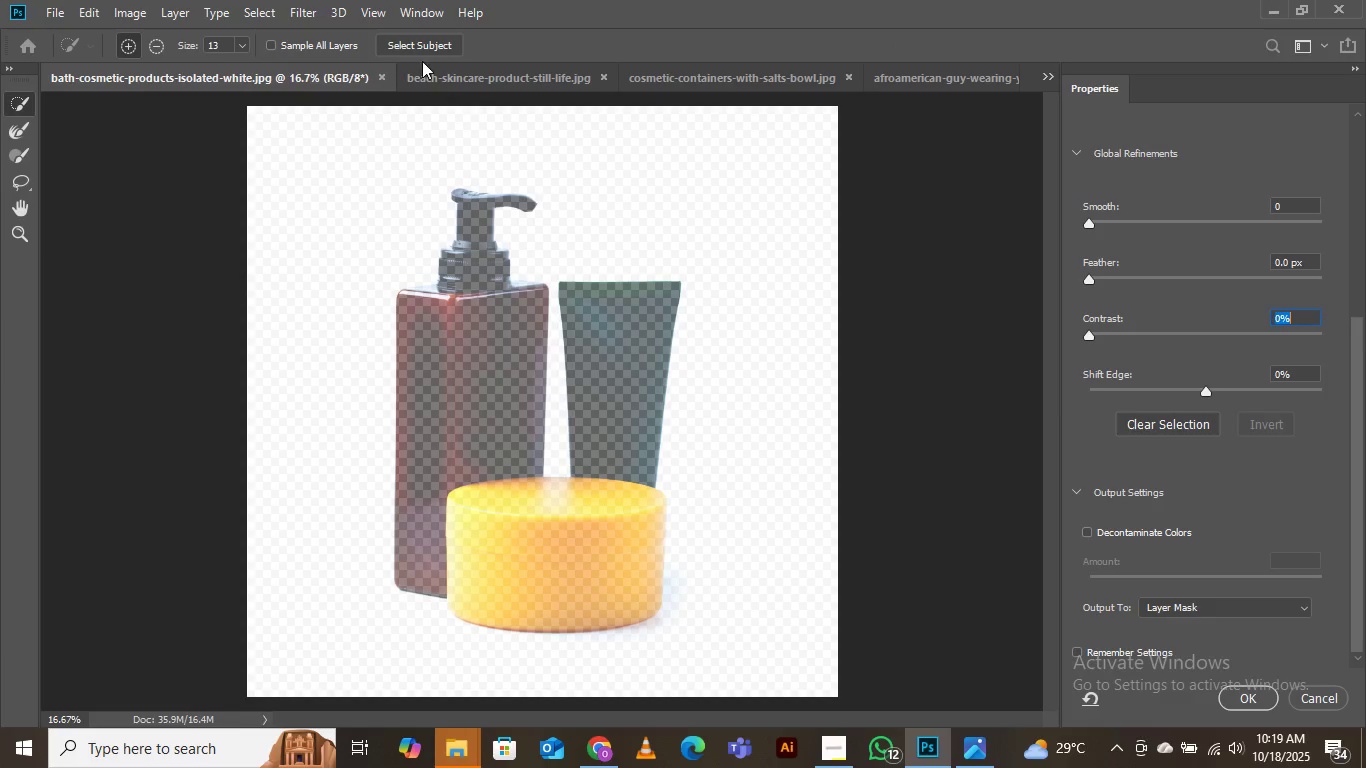 
wait(5.46)
 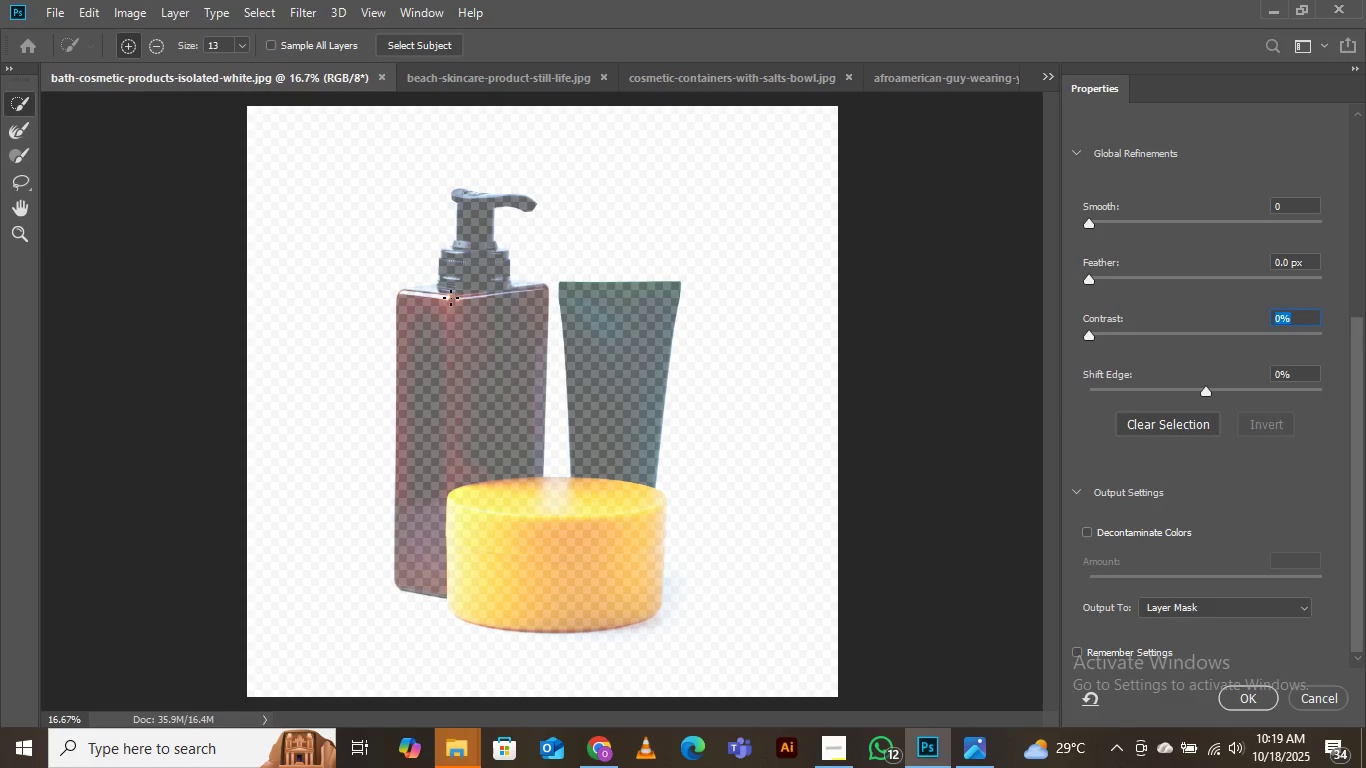 
left_click([416, 46])
 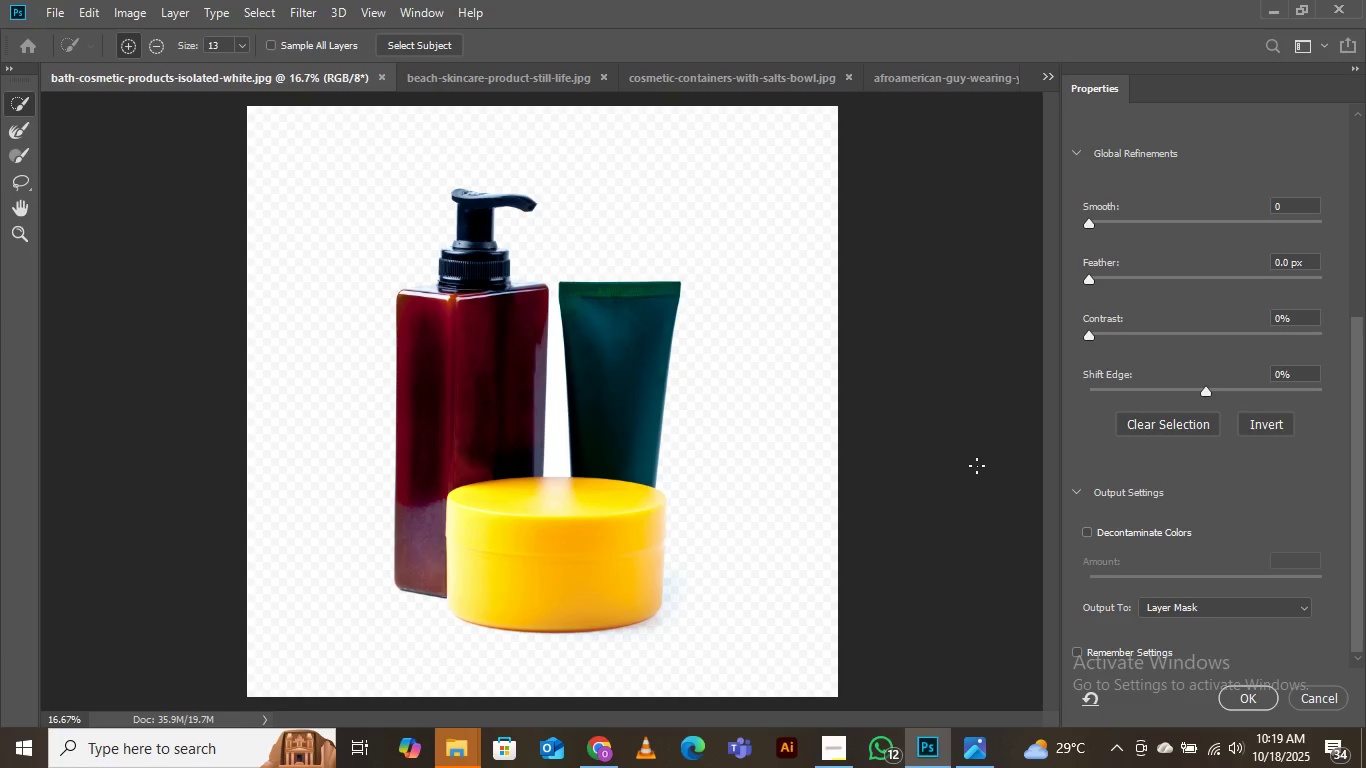 
wait(6.1)
 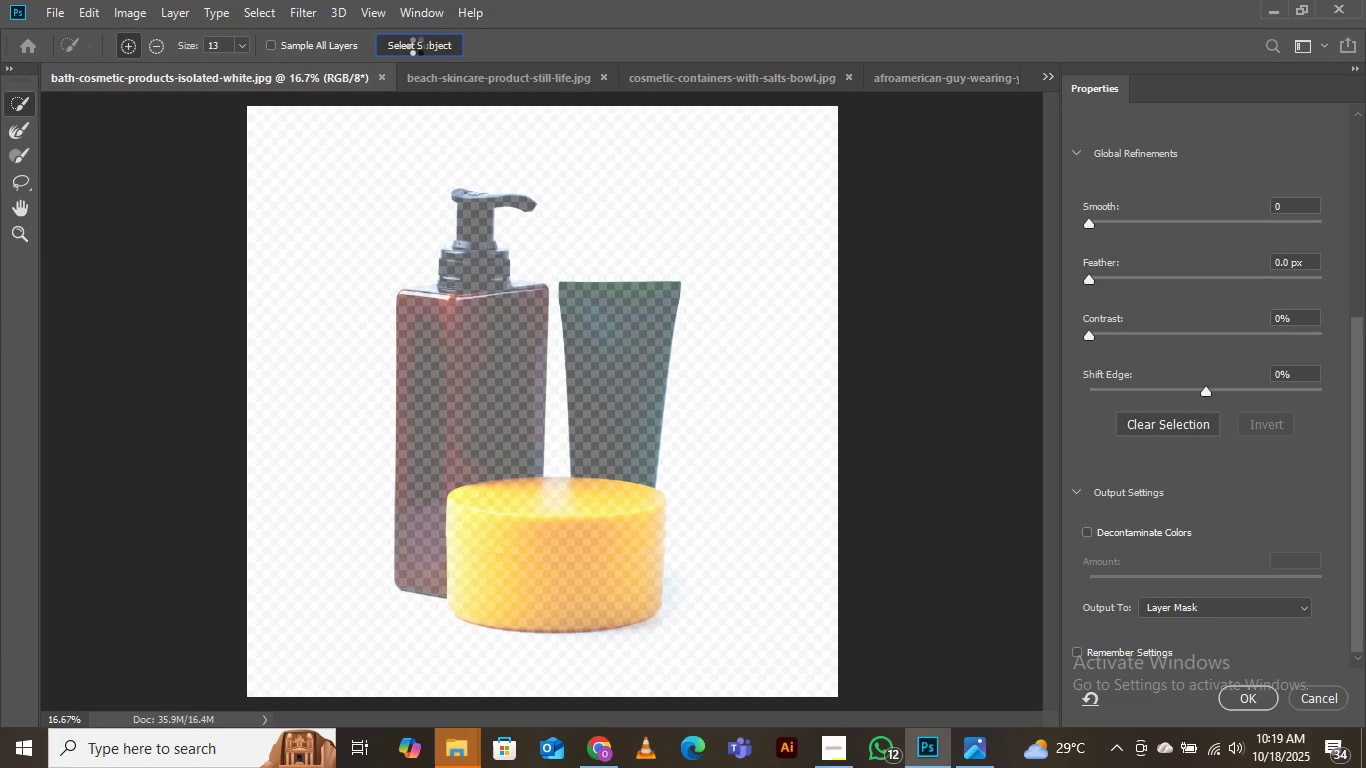 
left_click([1092, 529])
 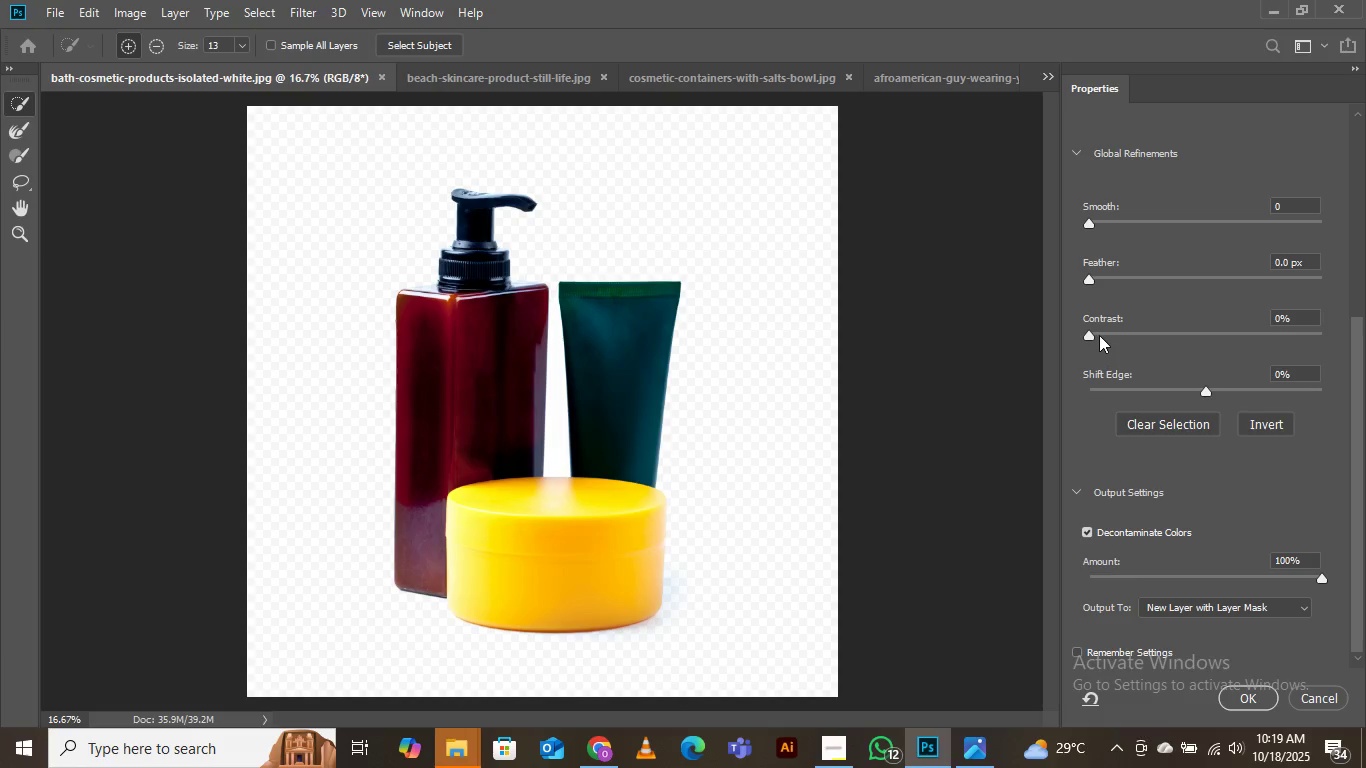 
left_click([1104, 328])
 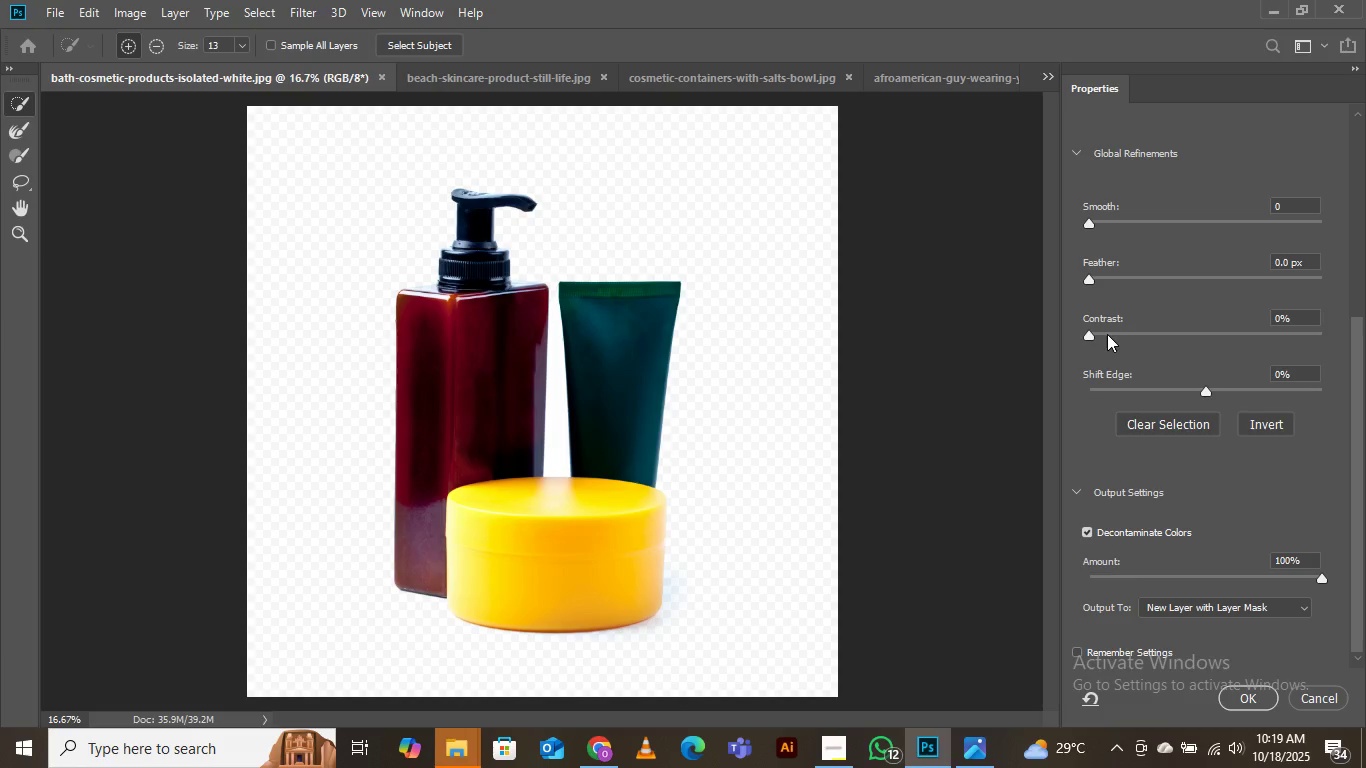 
left_click([1107, 334])
 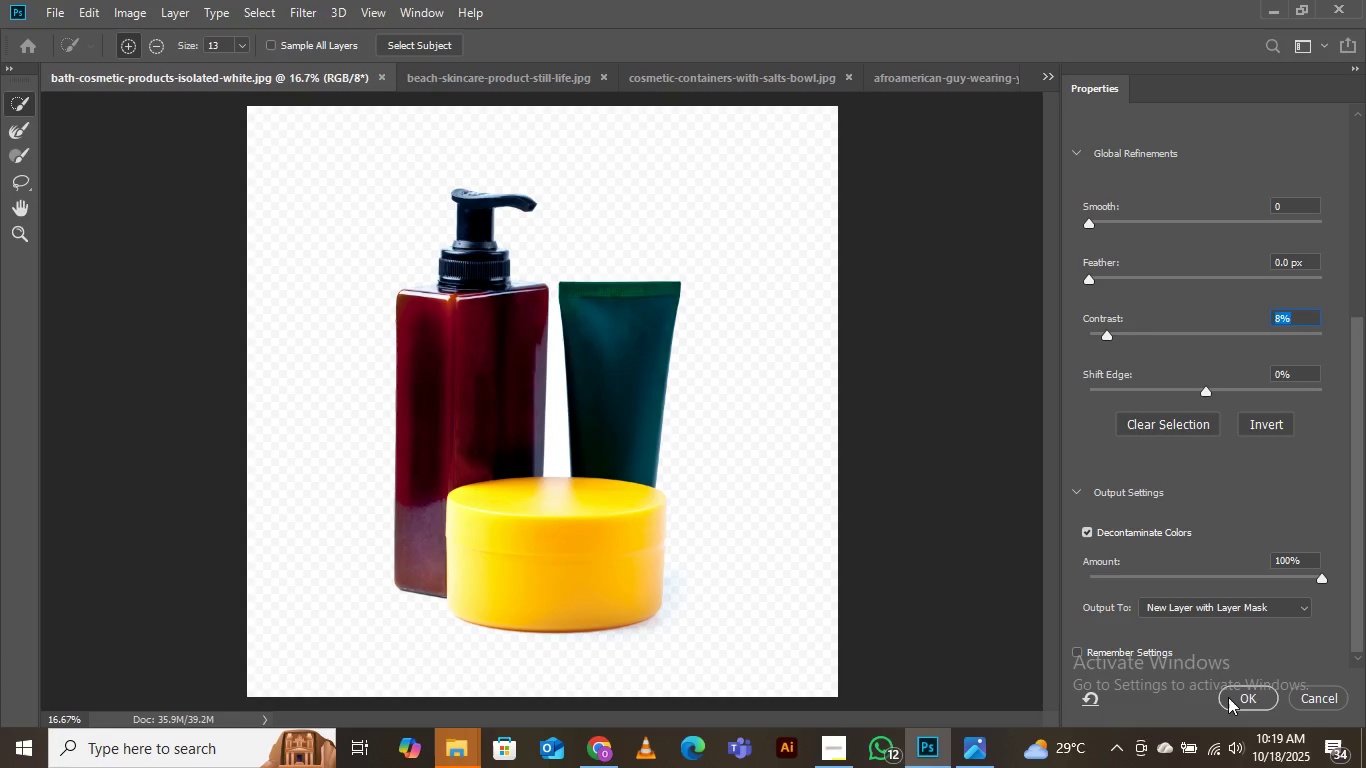 
left_click([1233, 697])
 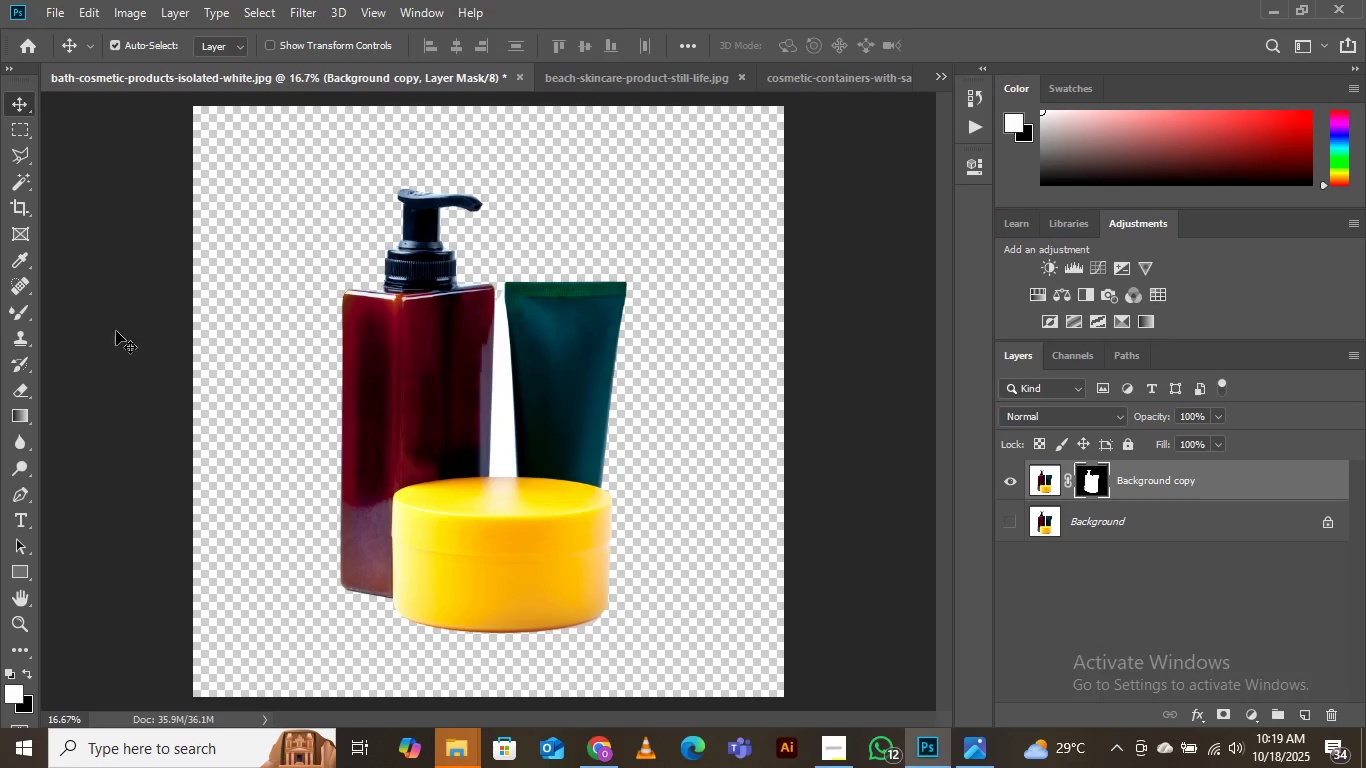 
left_click([58, 15])
 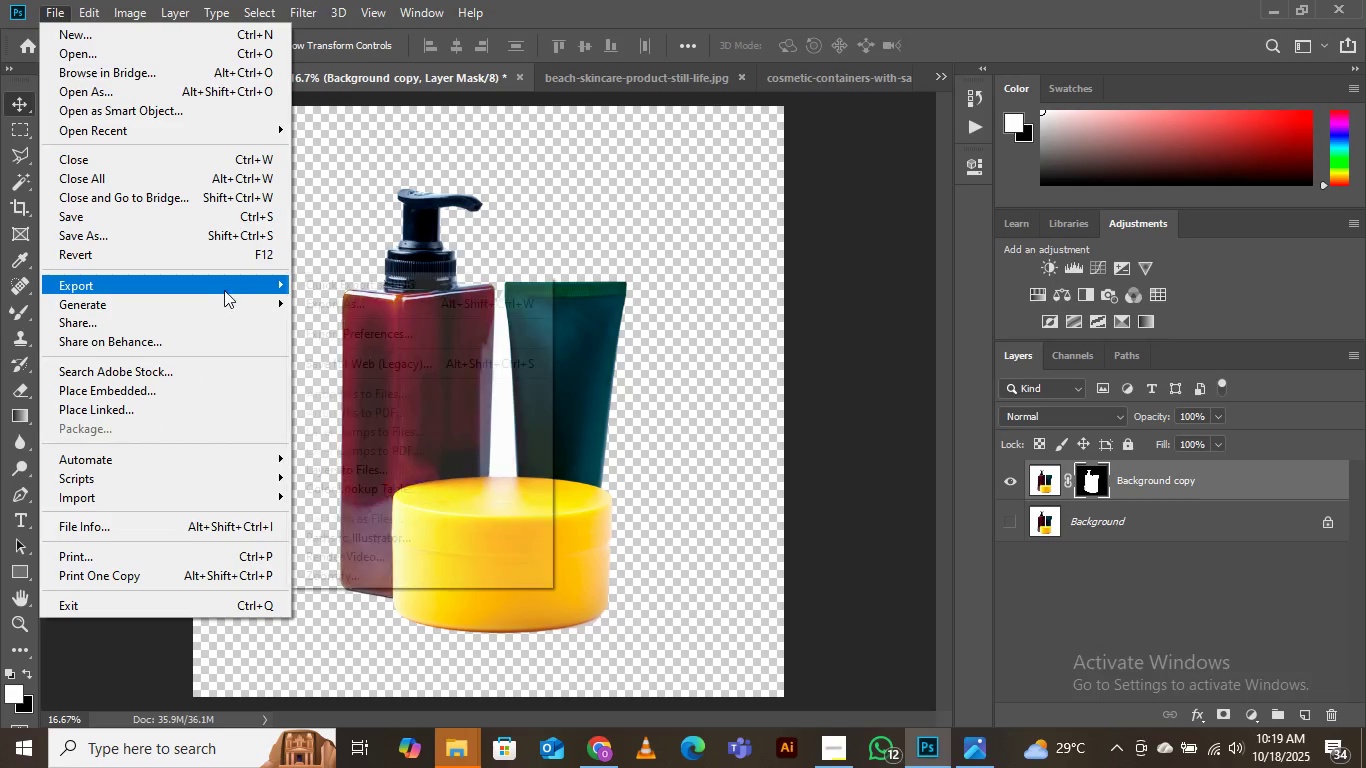 
wait(7.44)
 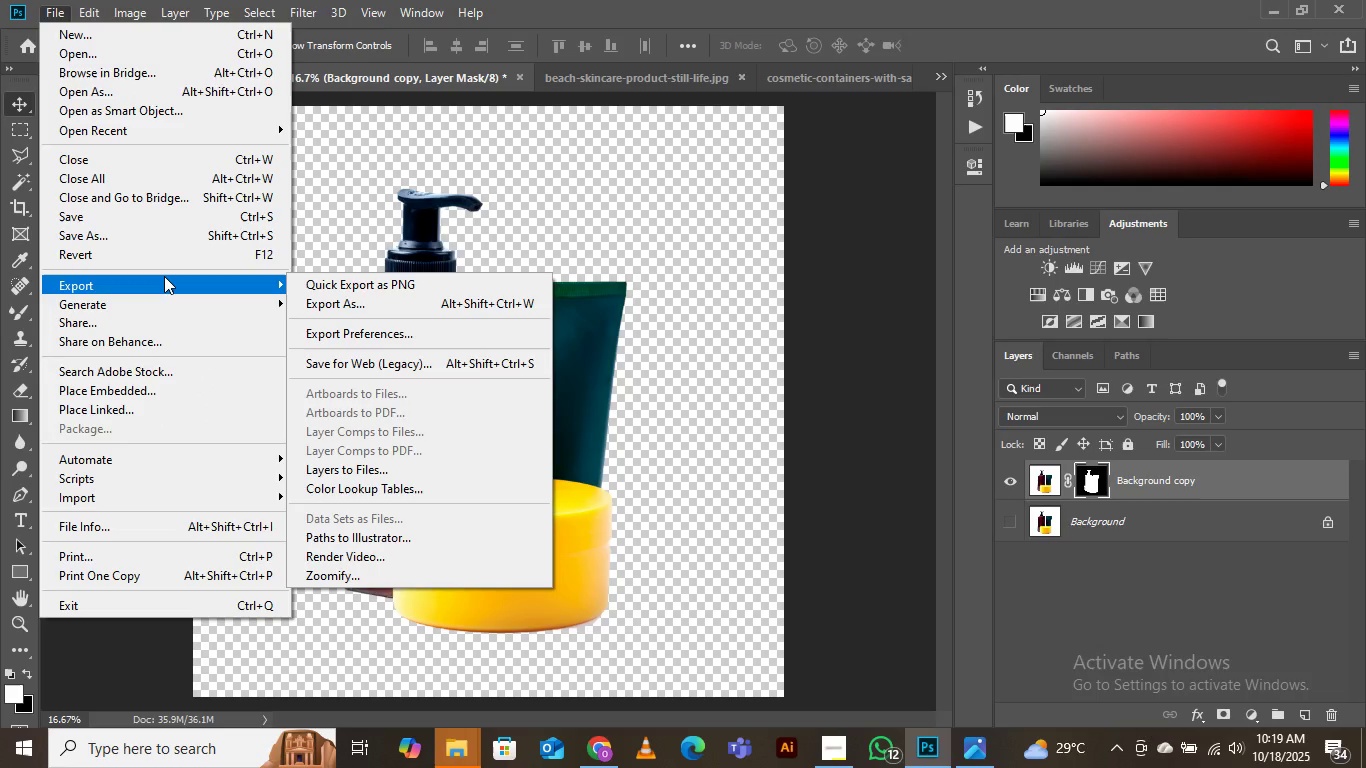 
mouse_move([296, 290])
 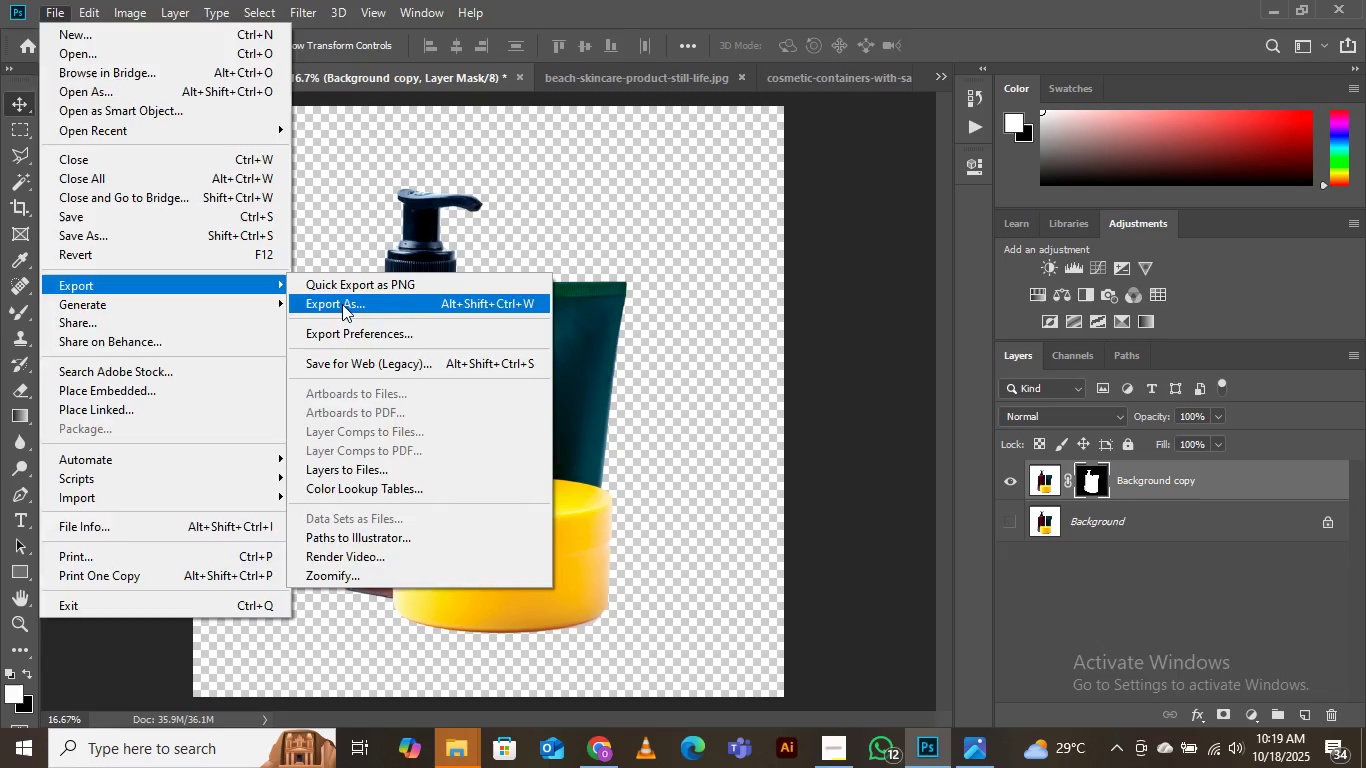 
left_click([342, 304])
 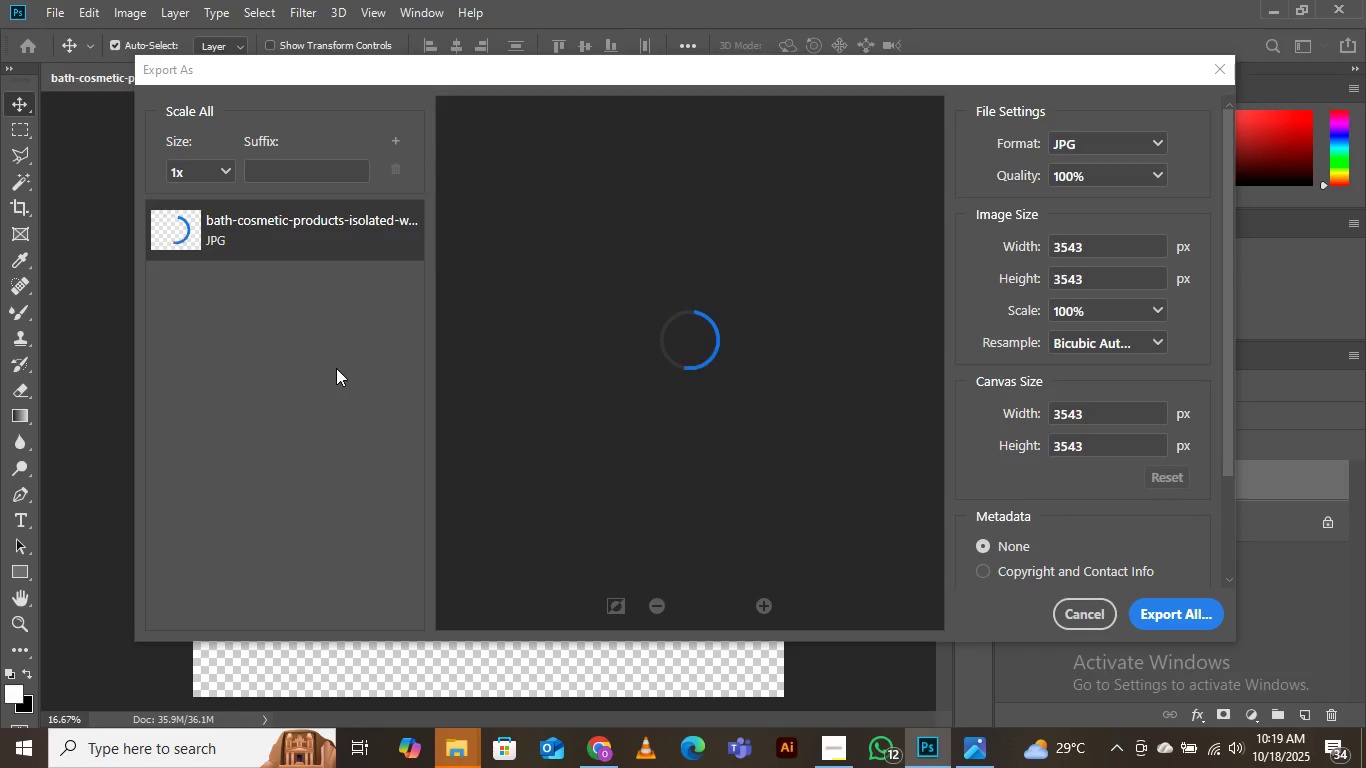 
wait(11.78)
 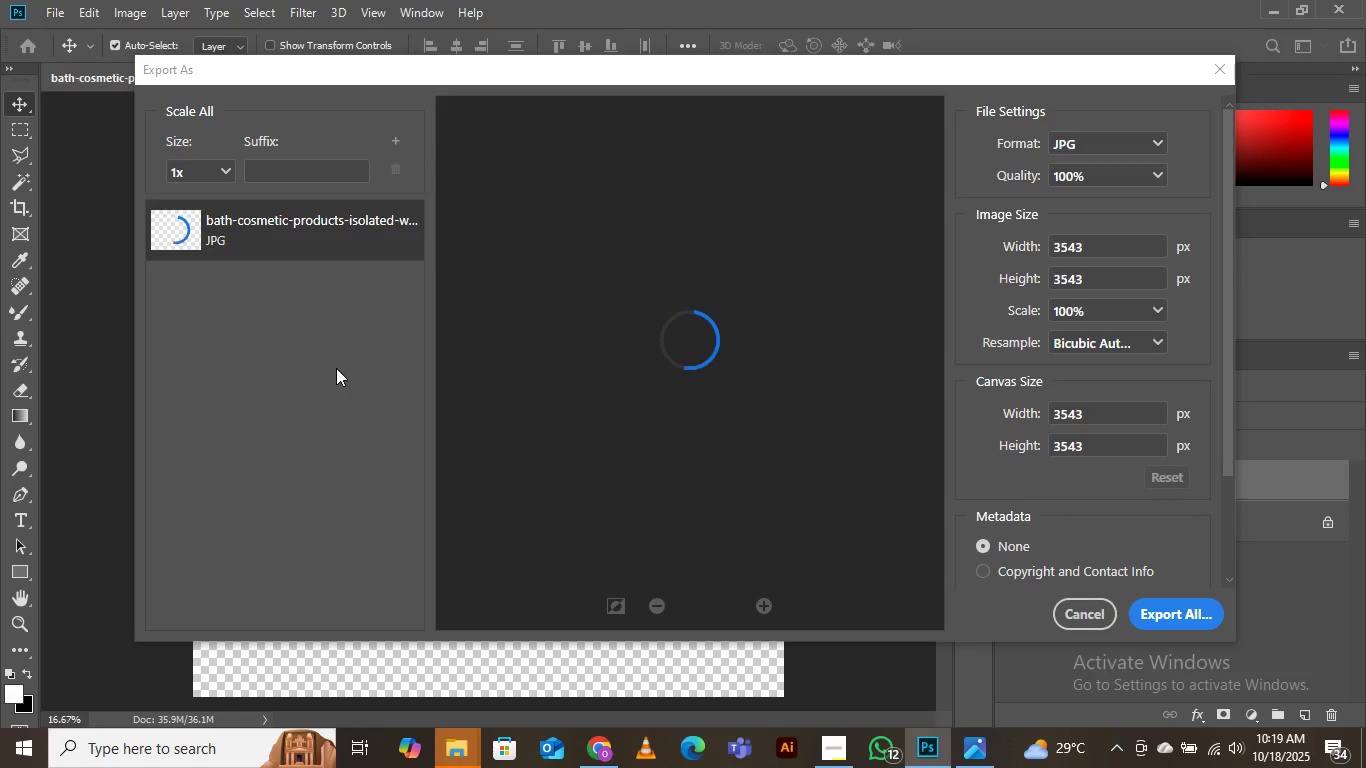 
left_click([1097, 144])
 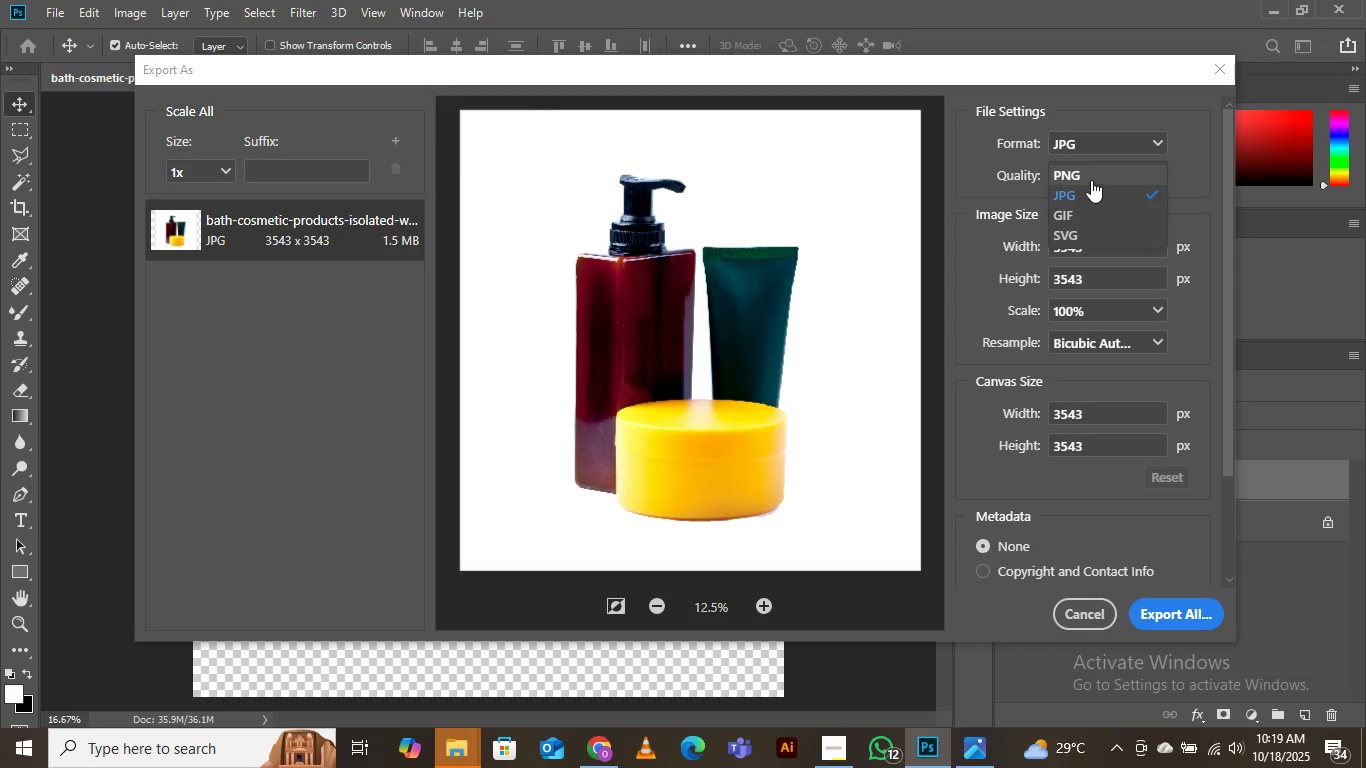 
left_click([1091, 176])
 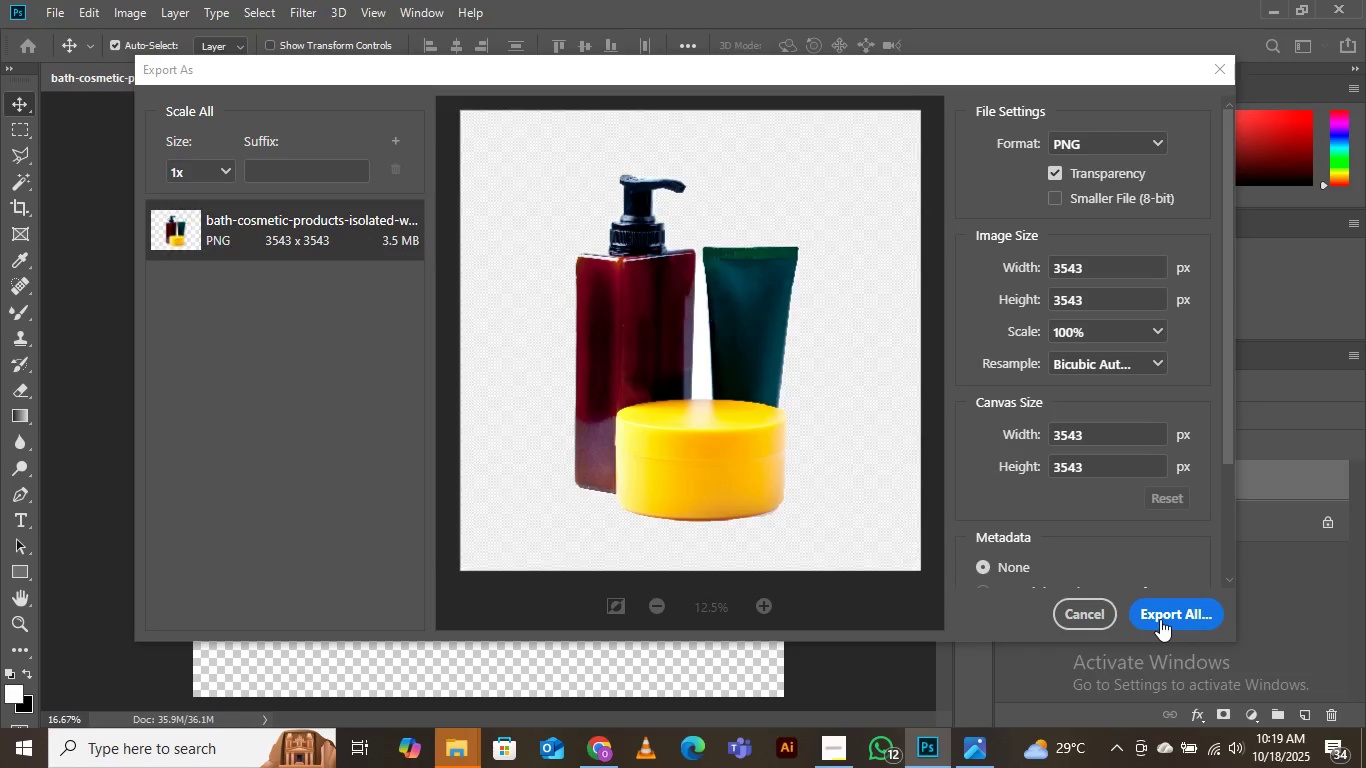 
left_click([1159, 613])
 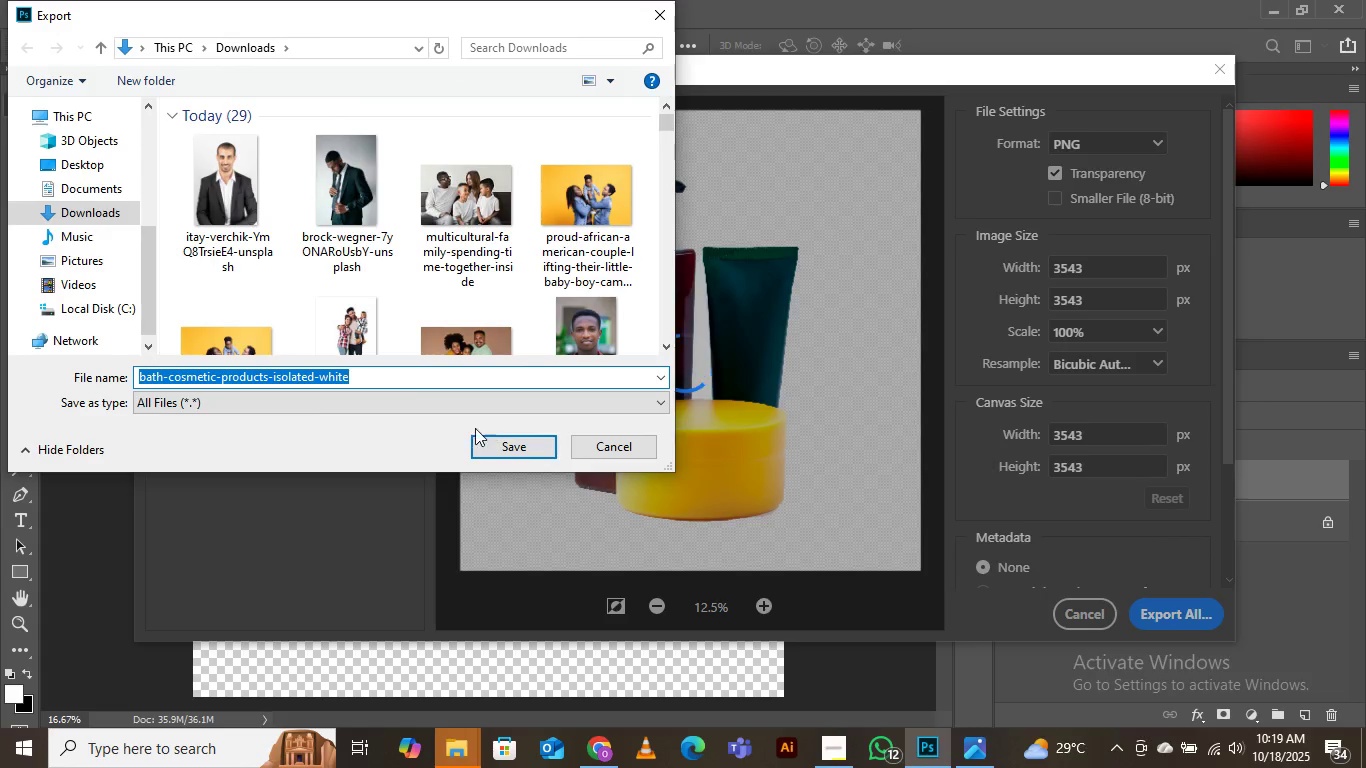 
scroll: coordinate [372, 281], scroll_direction: down, amount: 8.0
 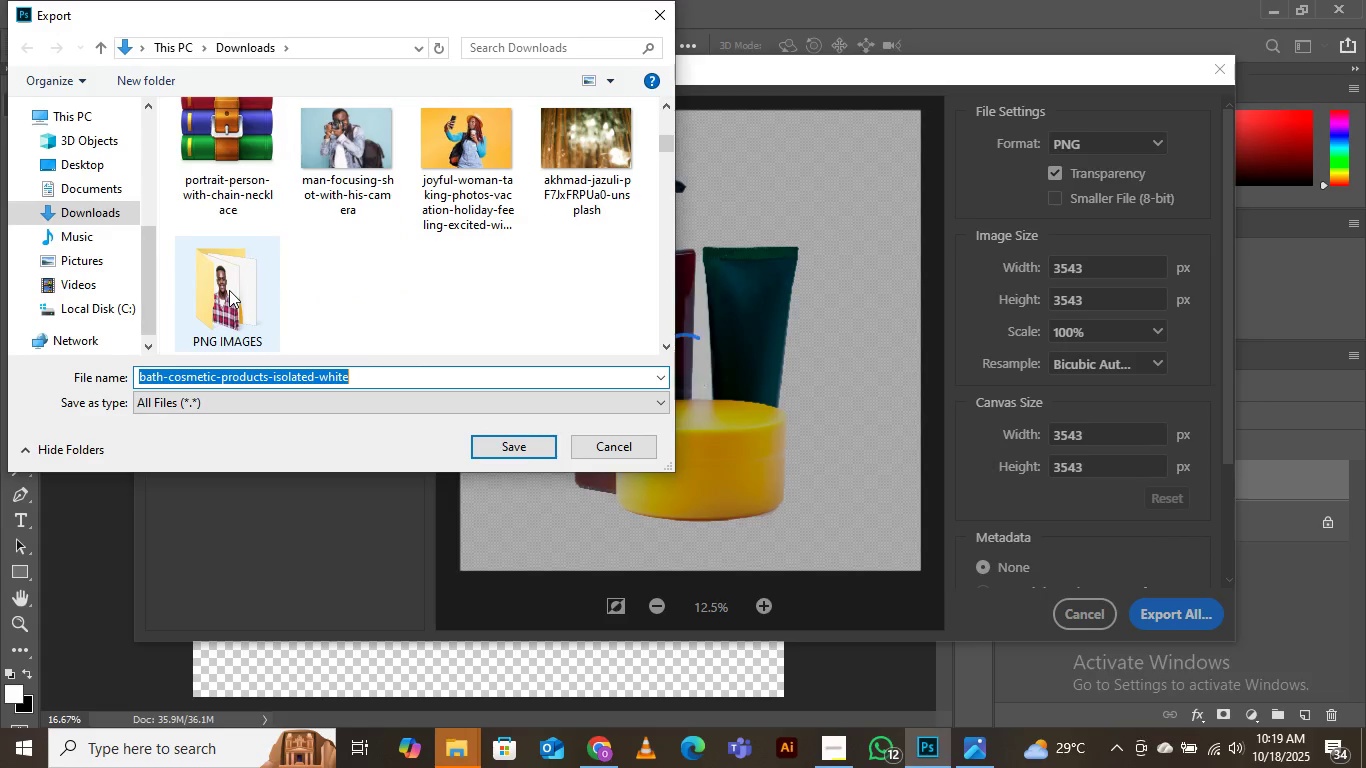 
double_click([229, 290])
 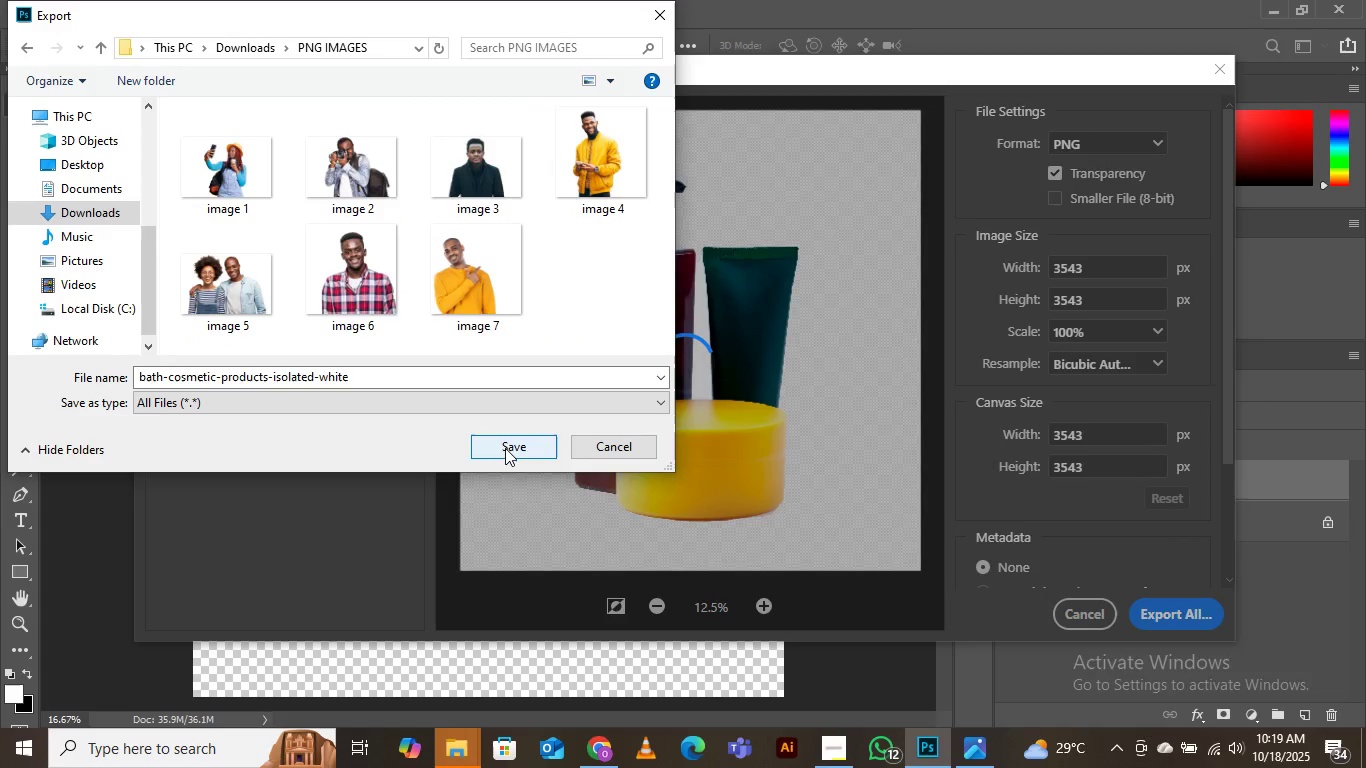 
left_click([499, 288])
 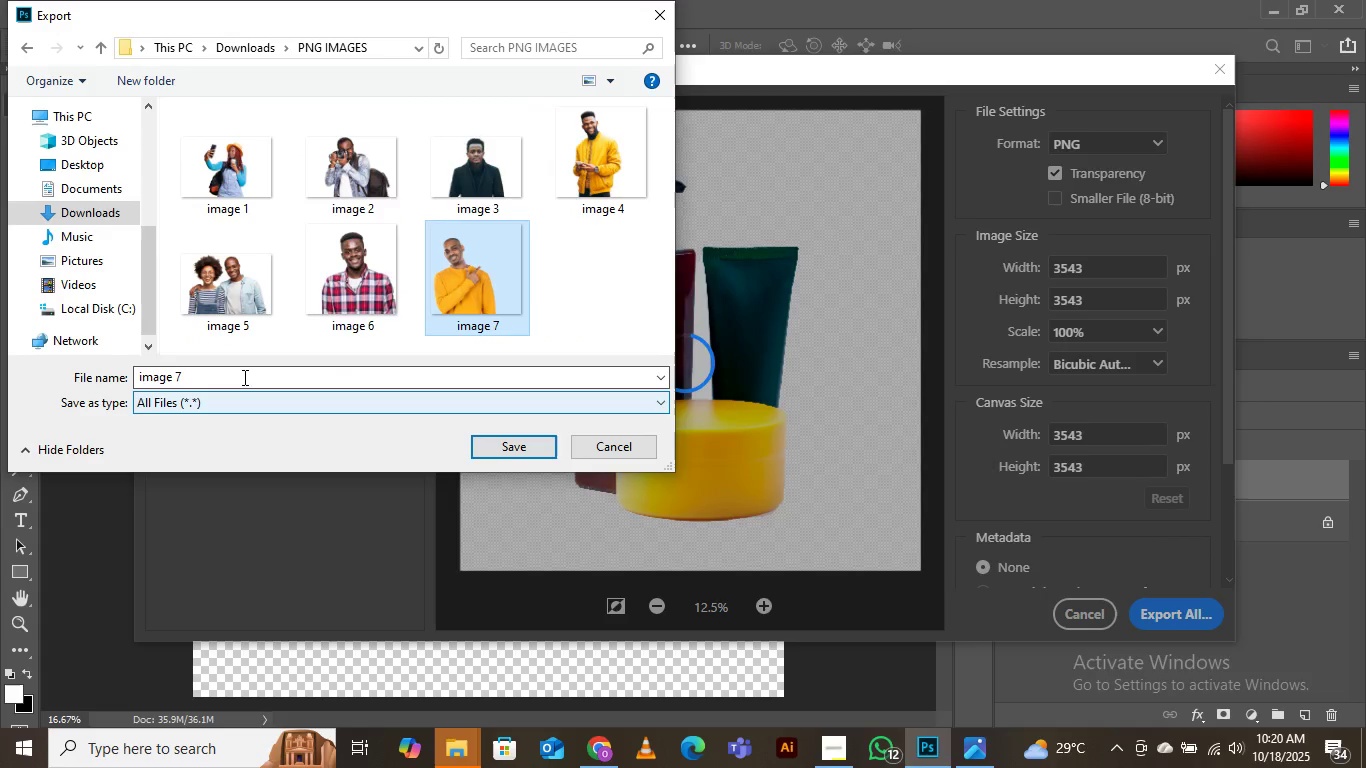 
left_click([243, 375])
 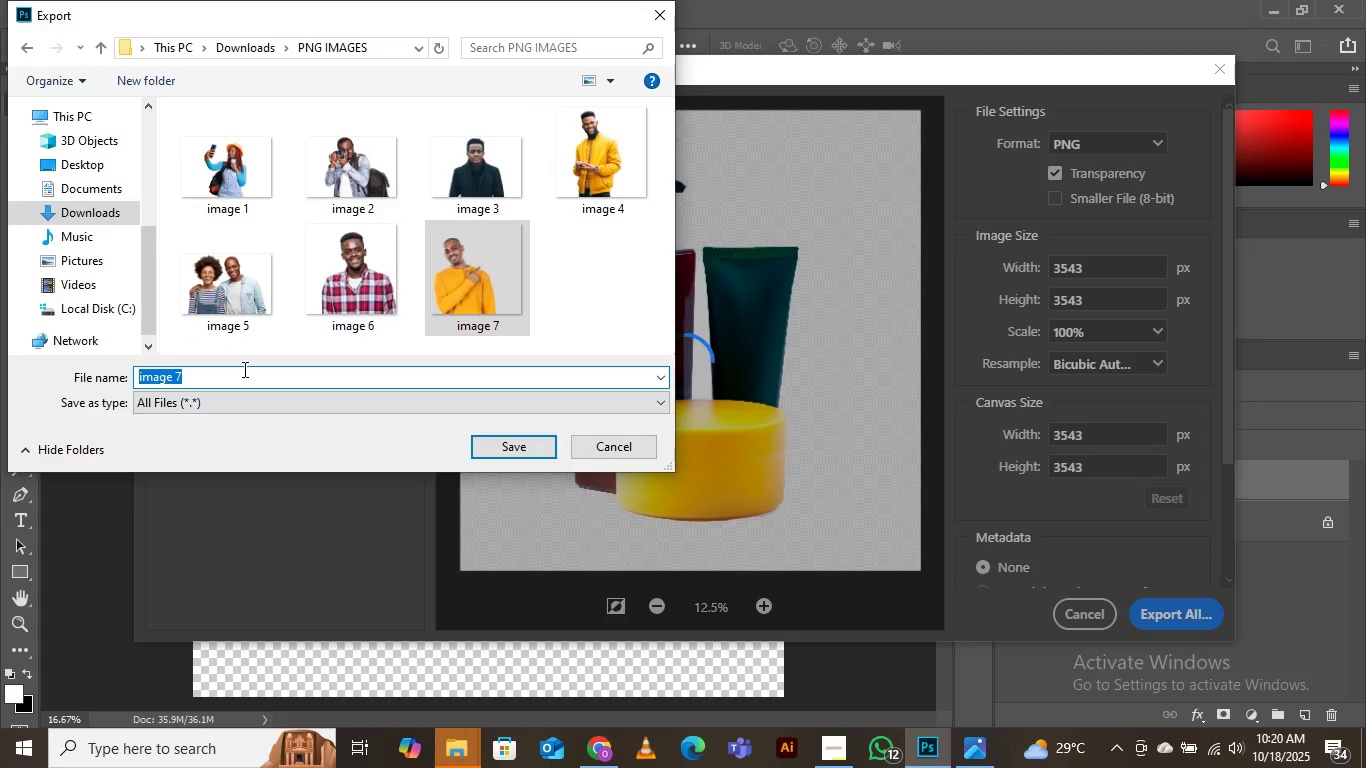 
key(ArrowRight)
 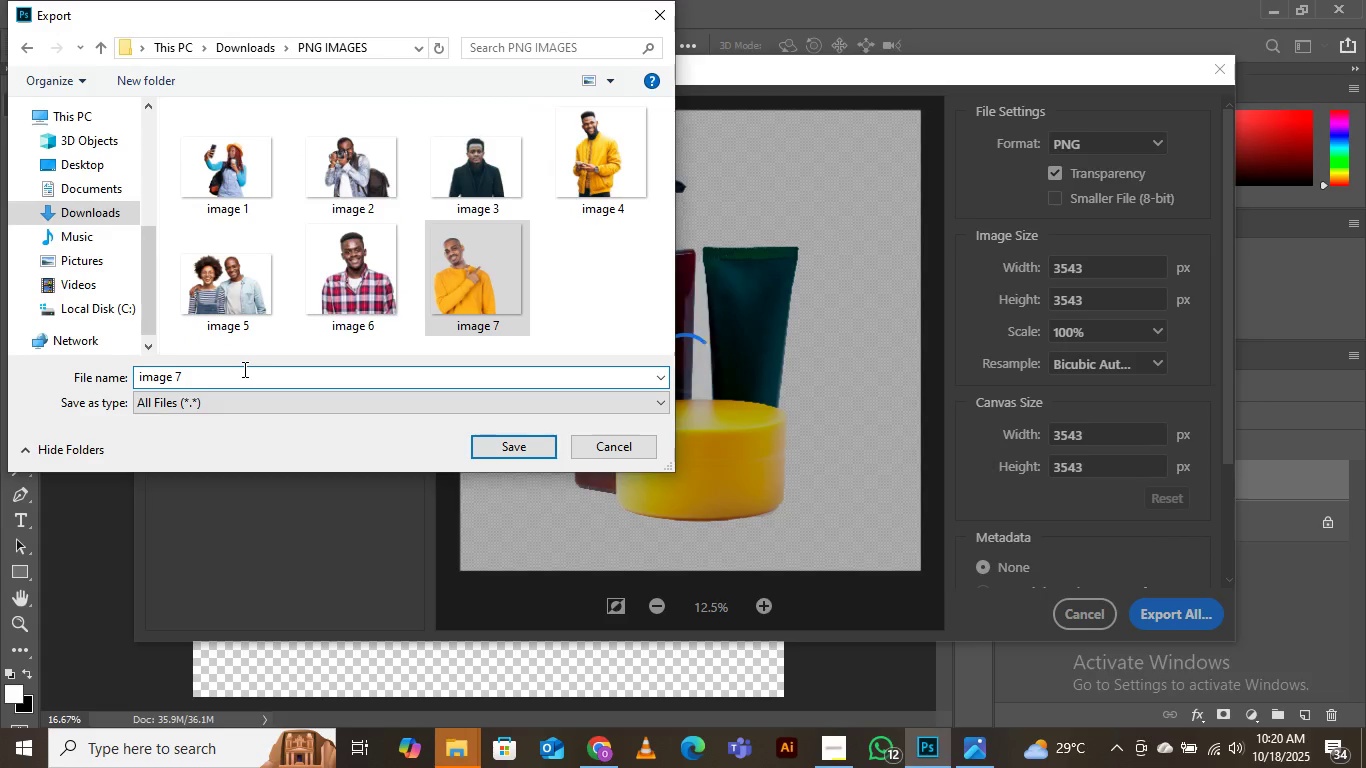 
key(Backspace)
 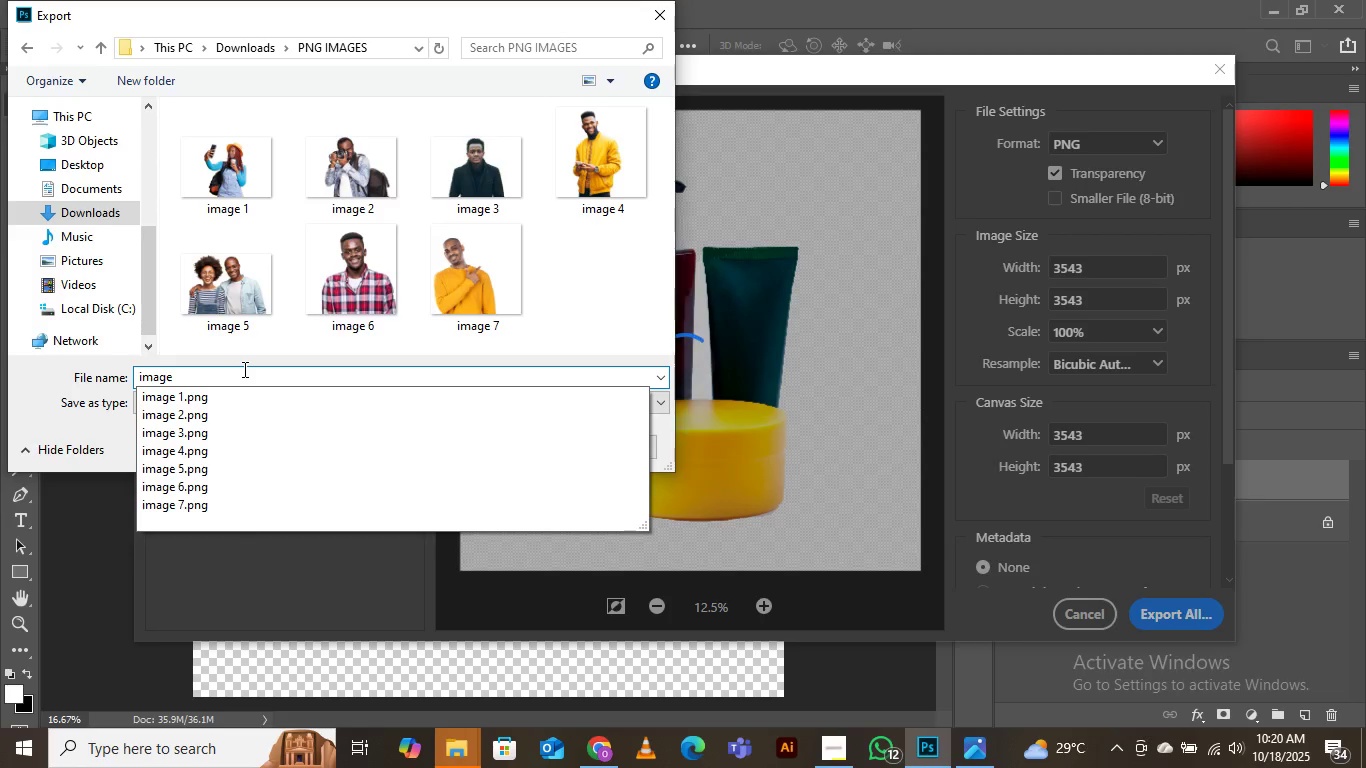 
key(8)
 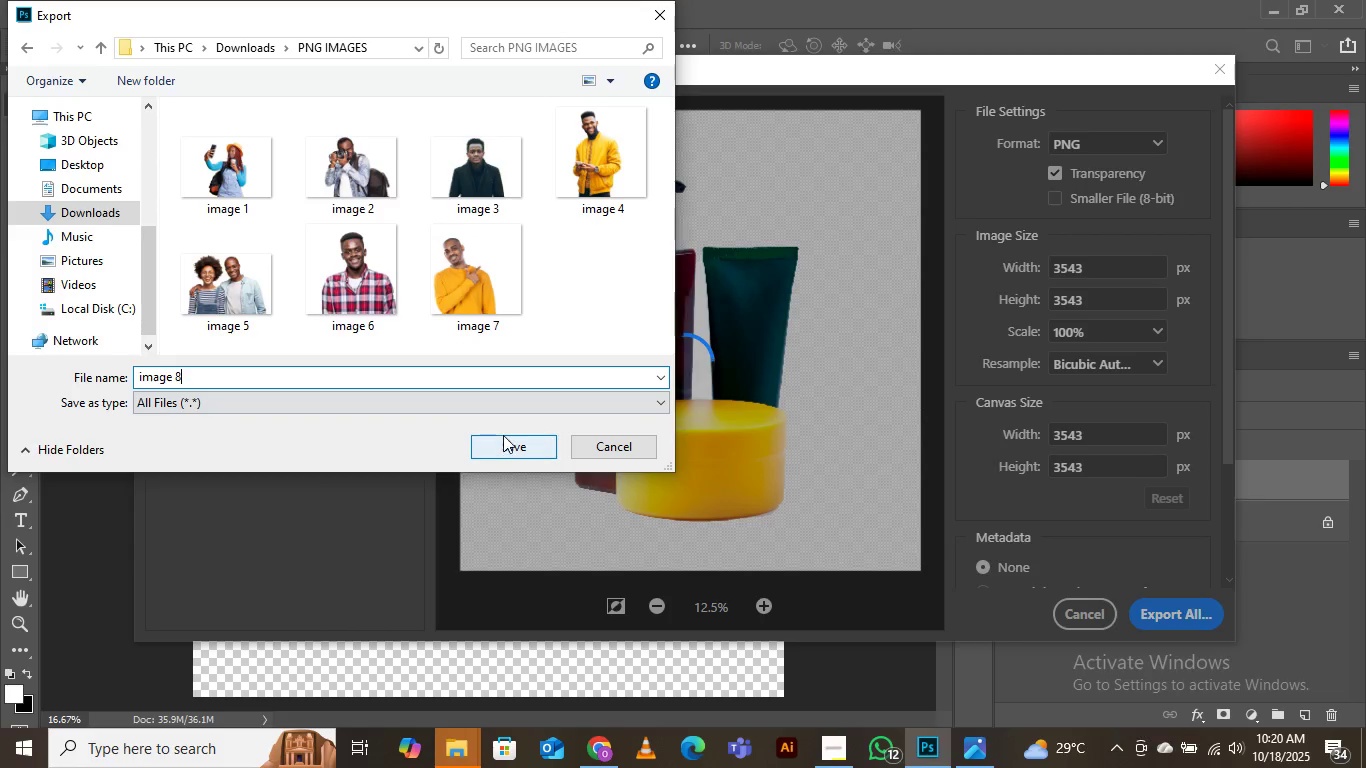 
left_click([503, 436])
 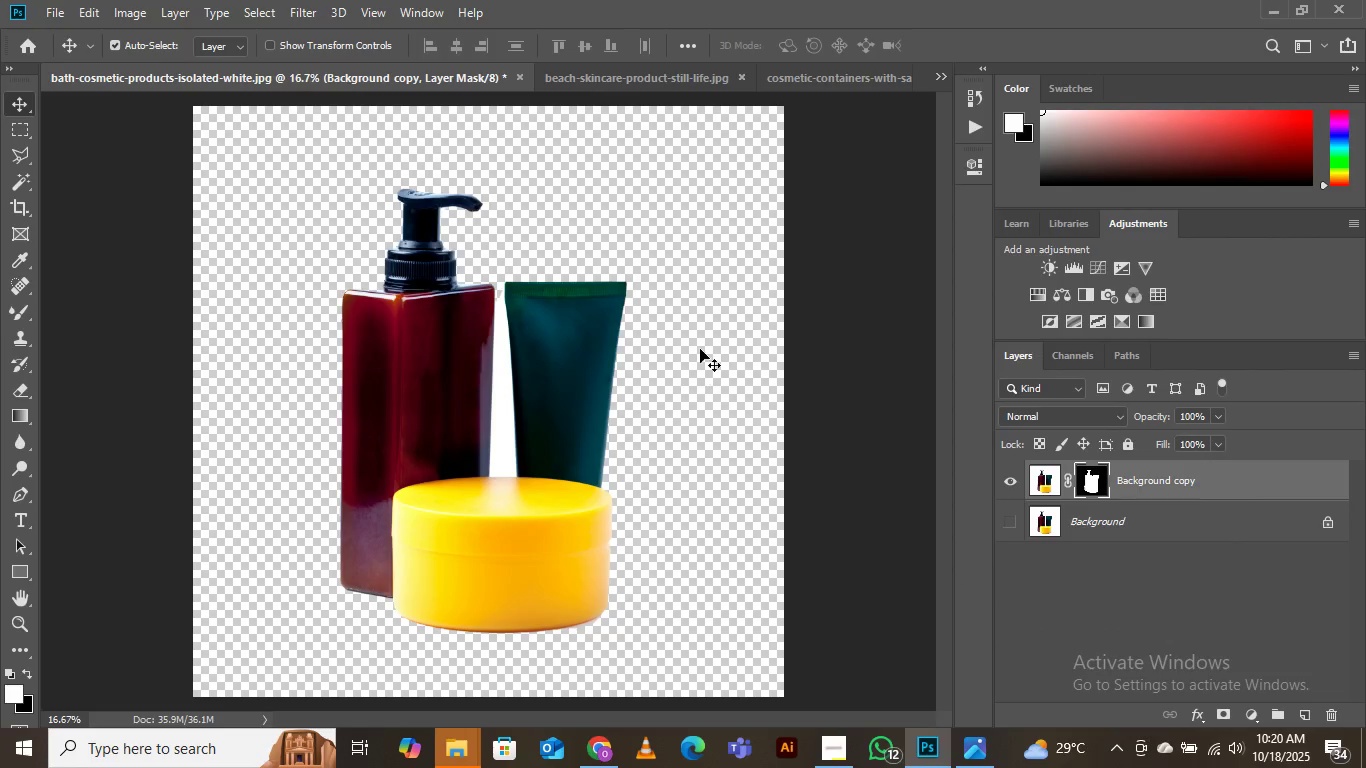 
wait(6.34)
 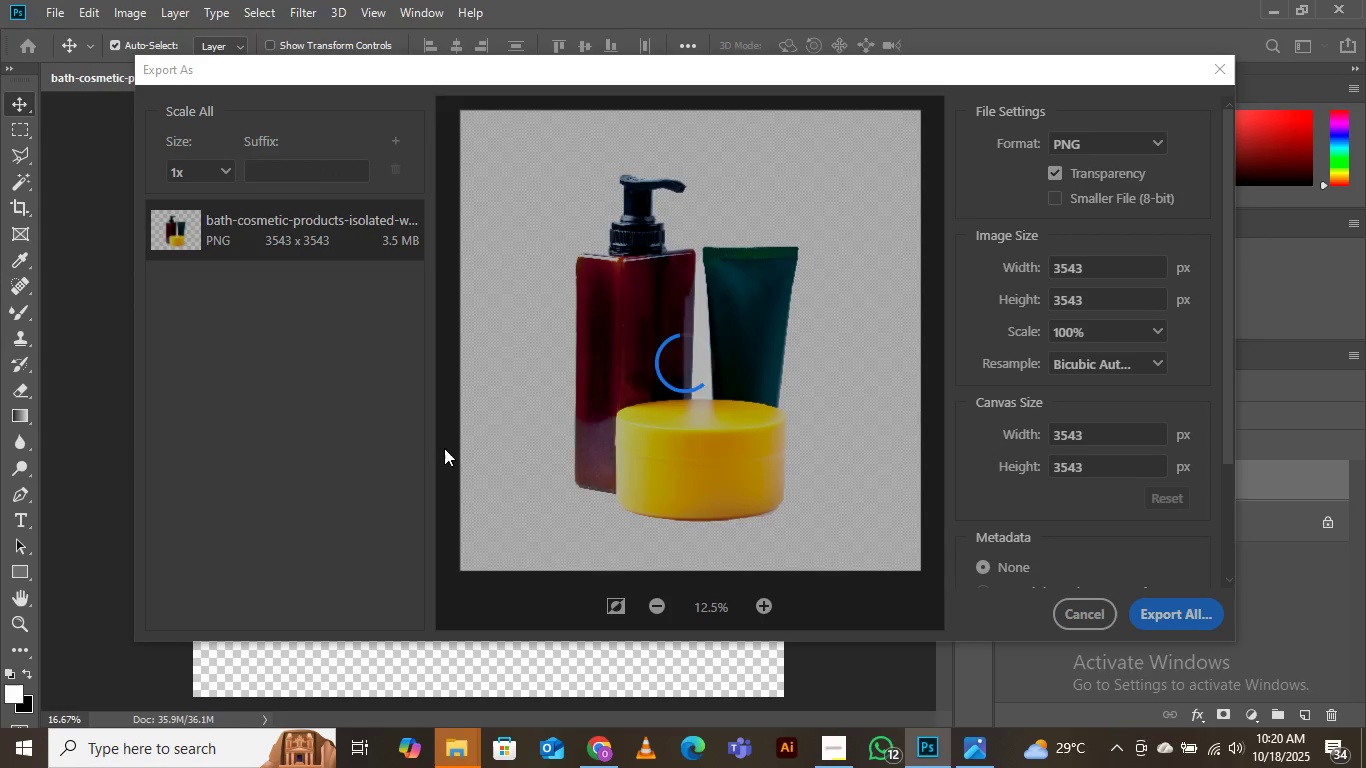 
left_click([945, 75])
 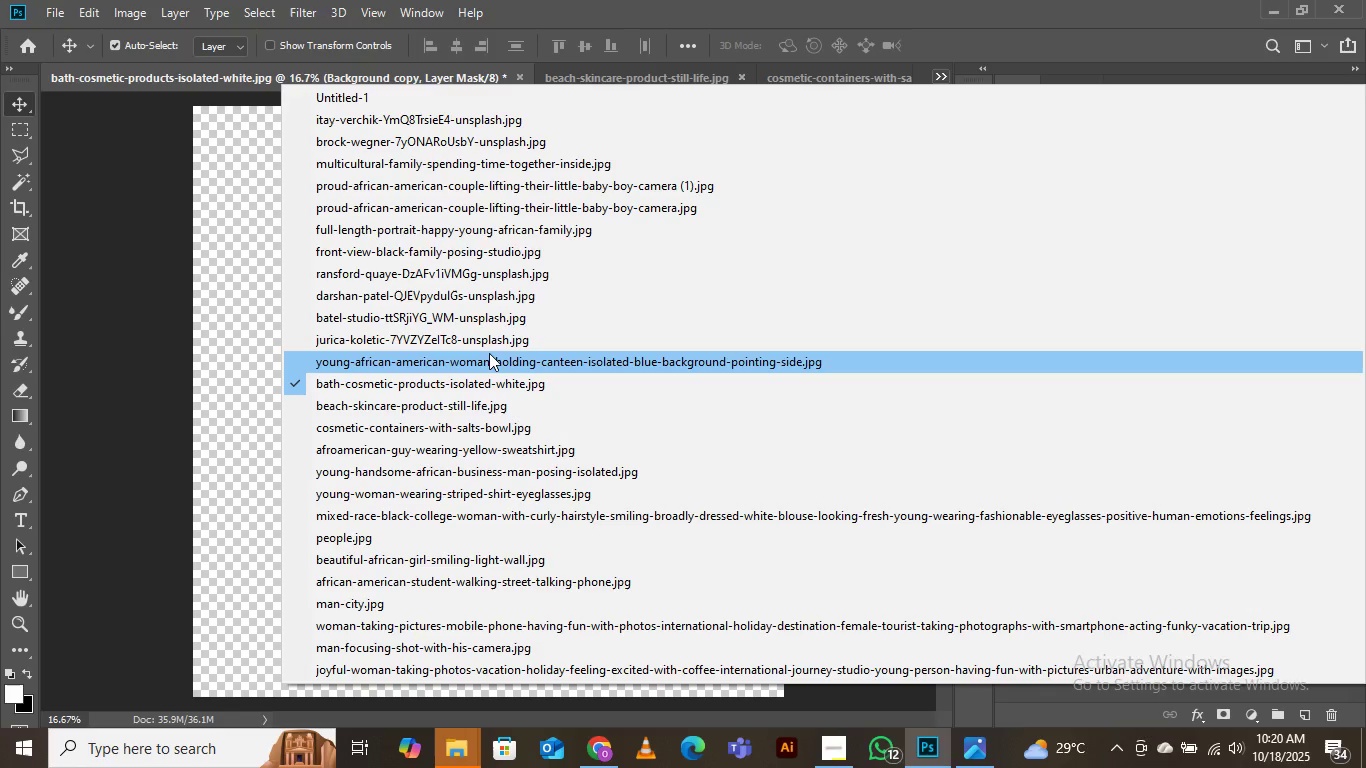 
left_click([489, 353])
 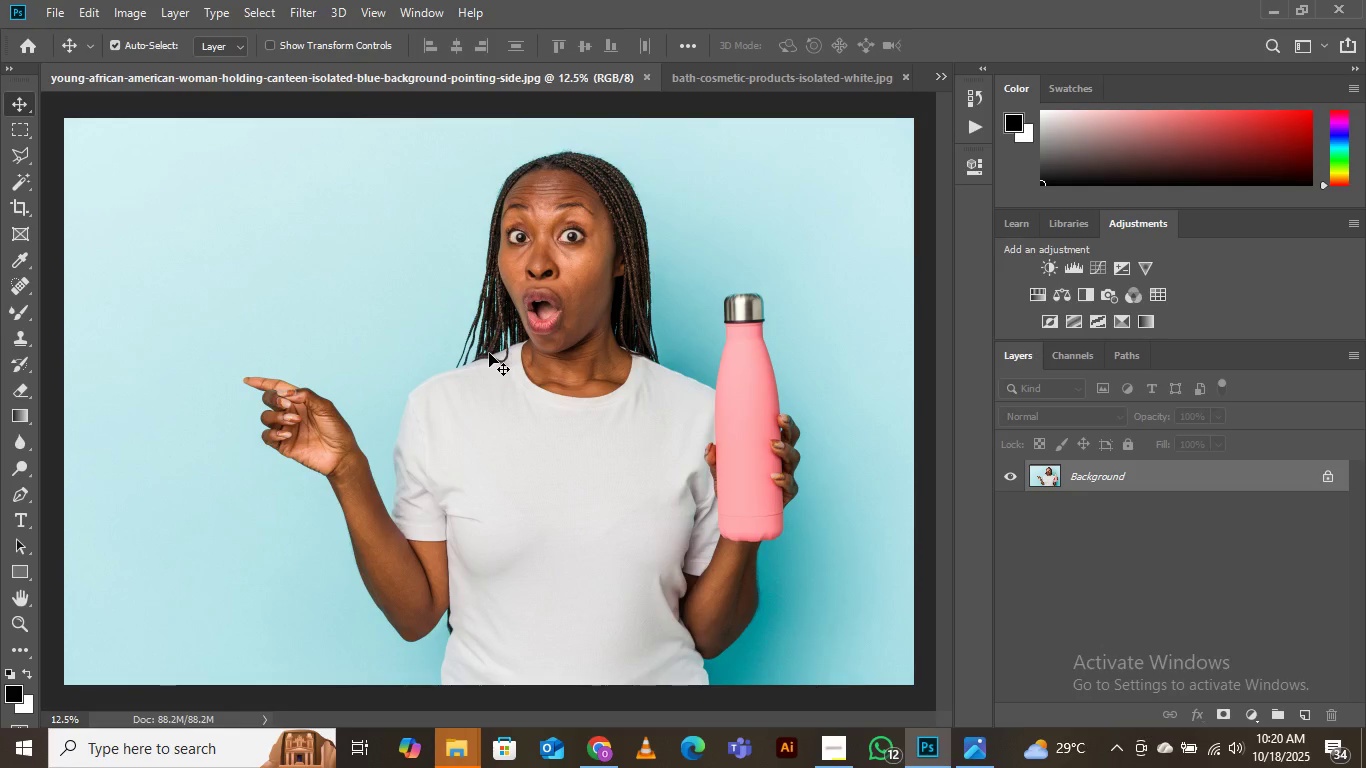 
wait(9.18)
 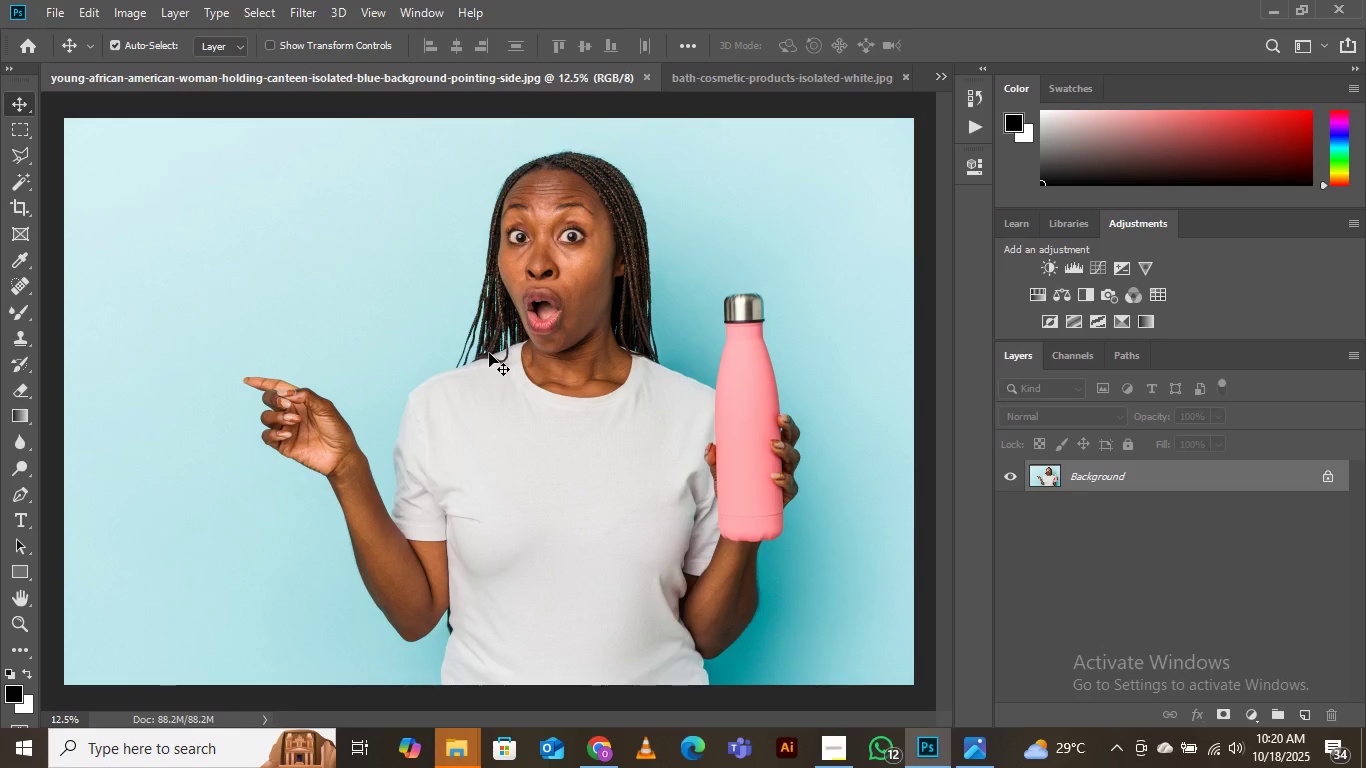 
left_click([247, 12])
 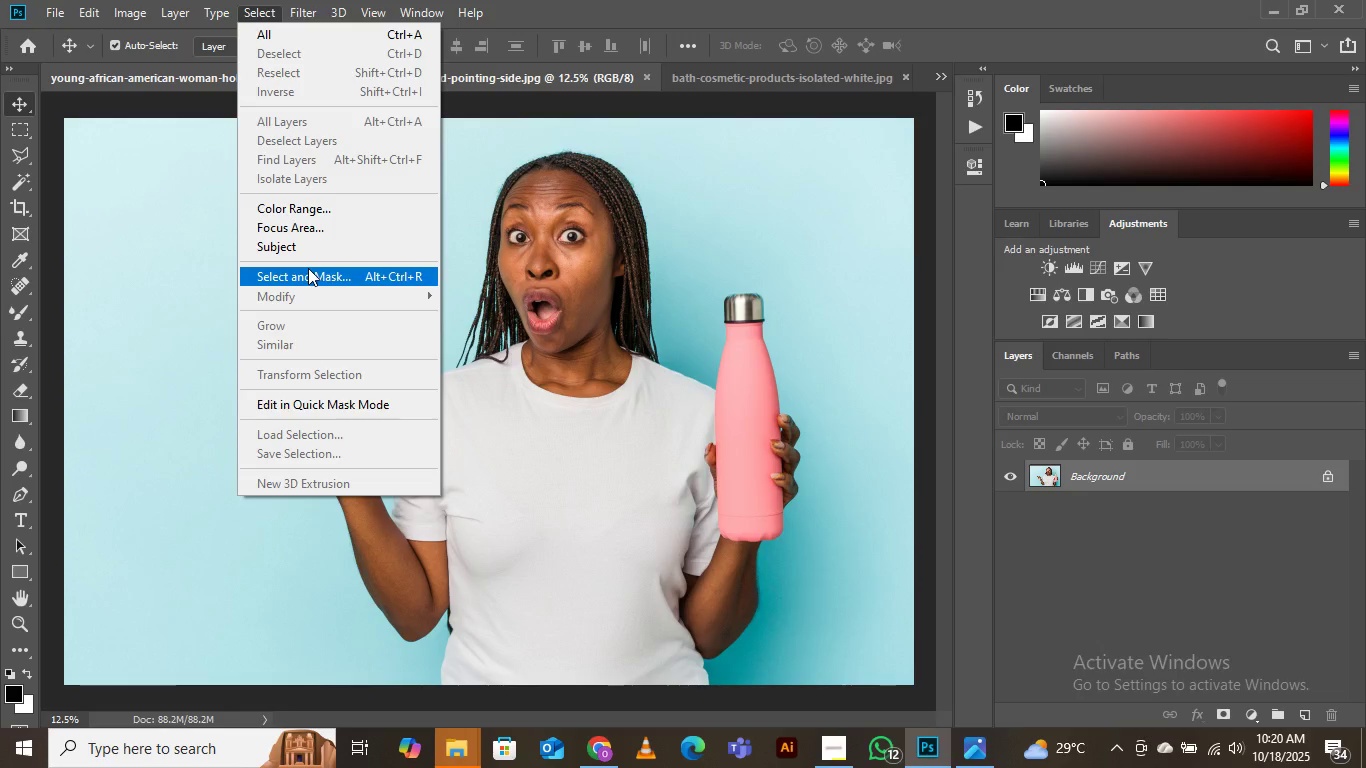 
left_click([308, 268])
 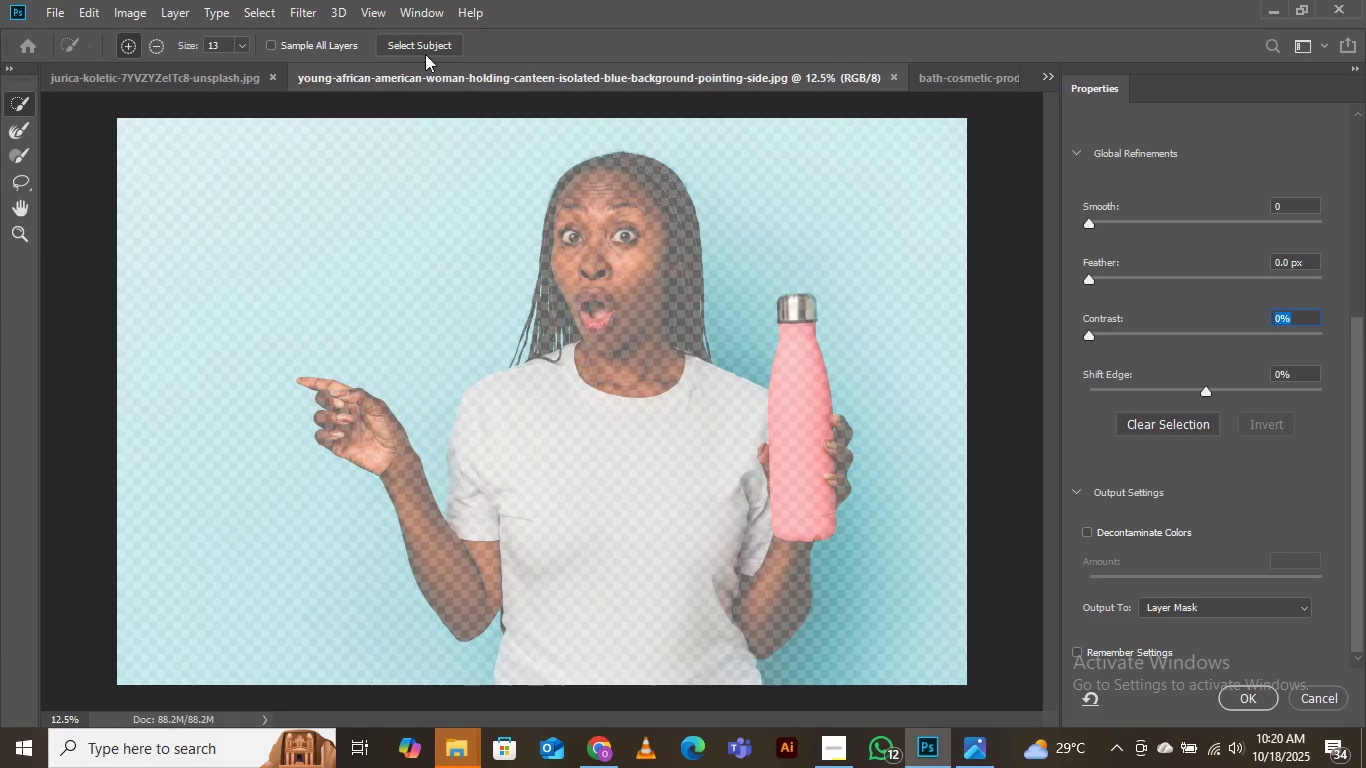 
left_click([416, 41])
 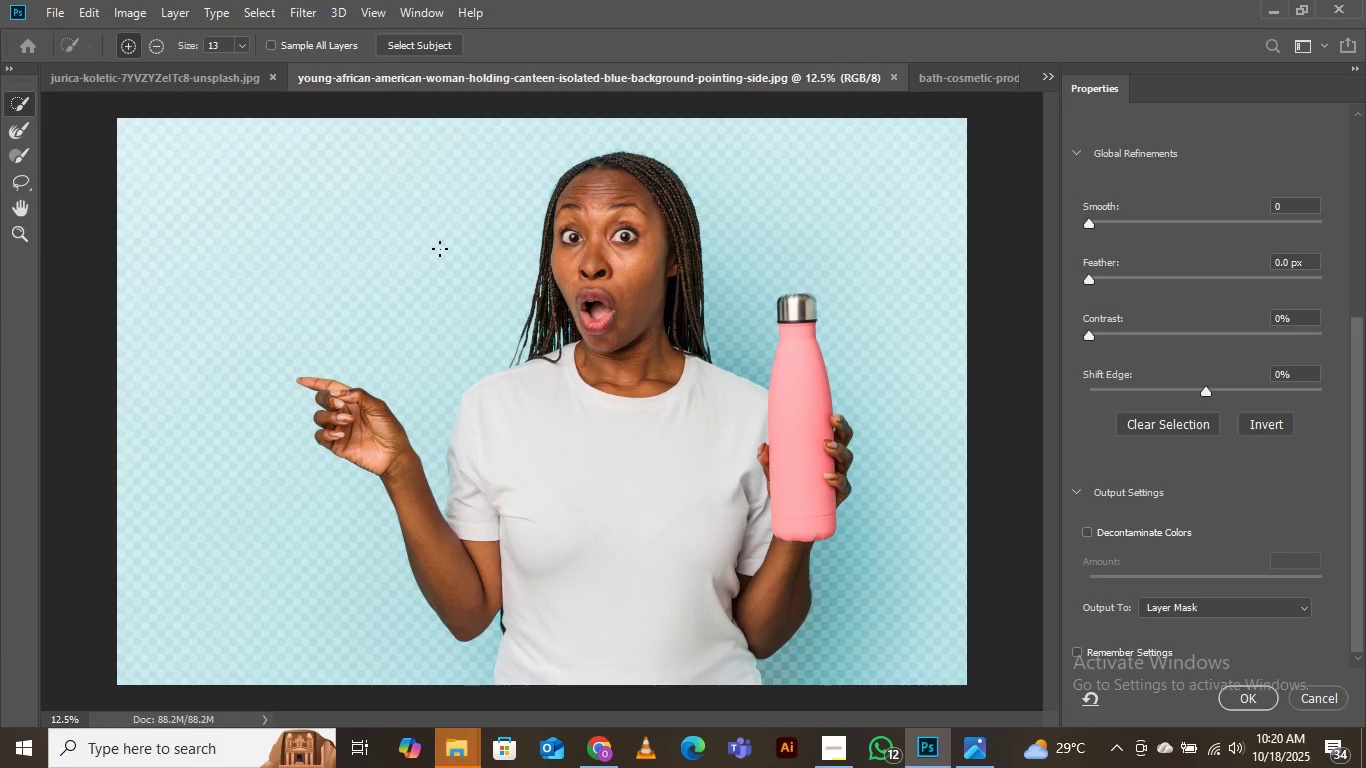 
wait(8.83)
 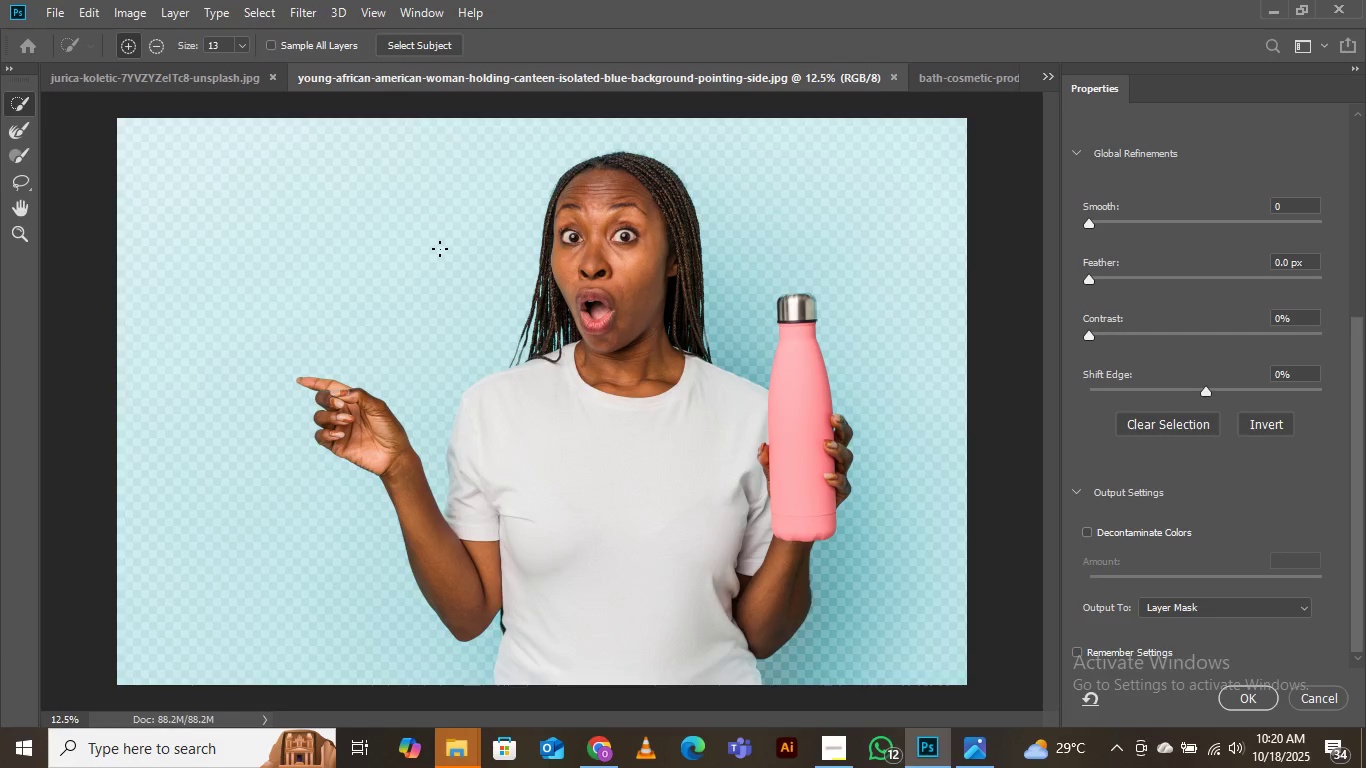 
left_click([1088, 527])
 